 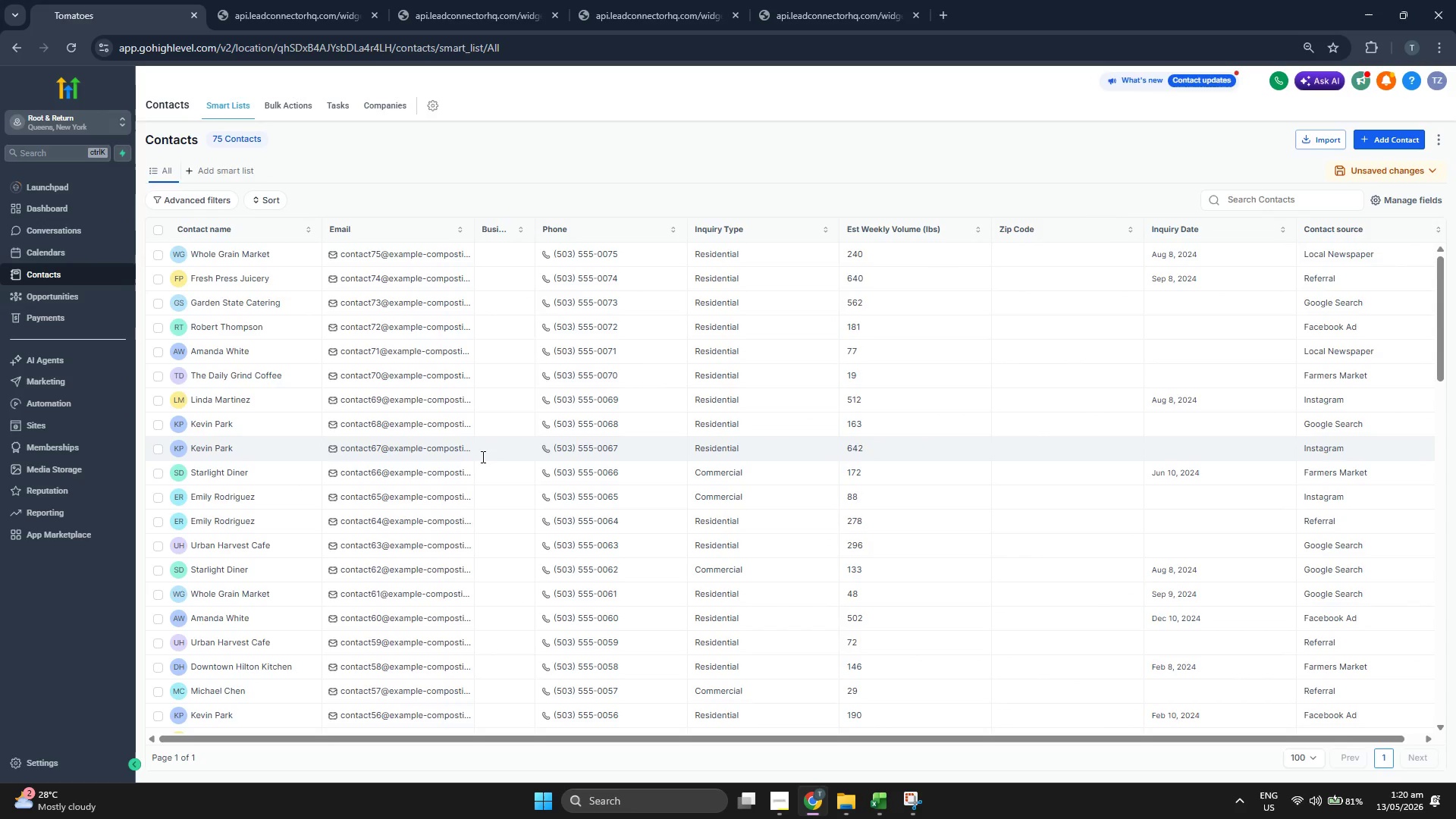 
left_click([1288, 231])
 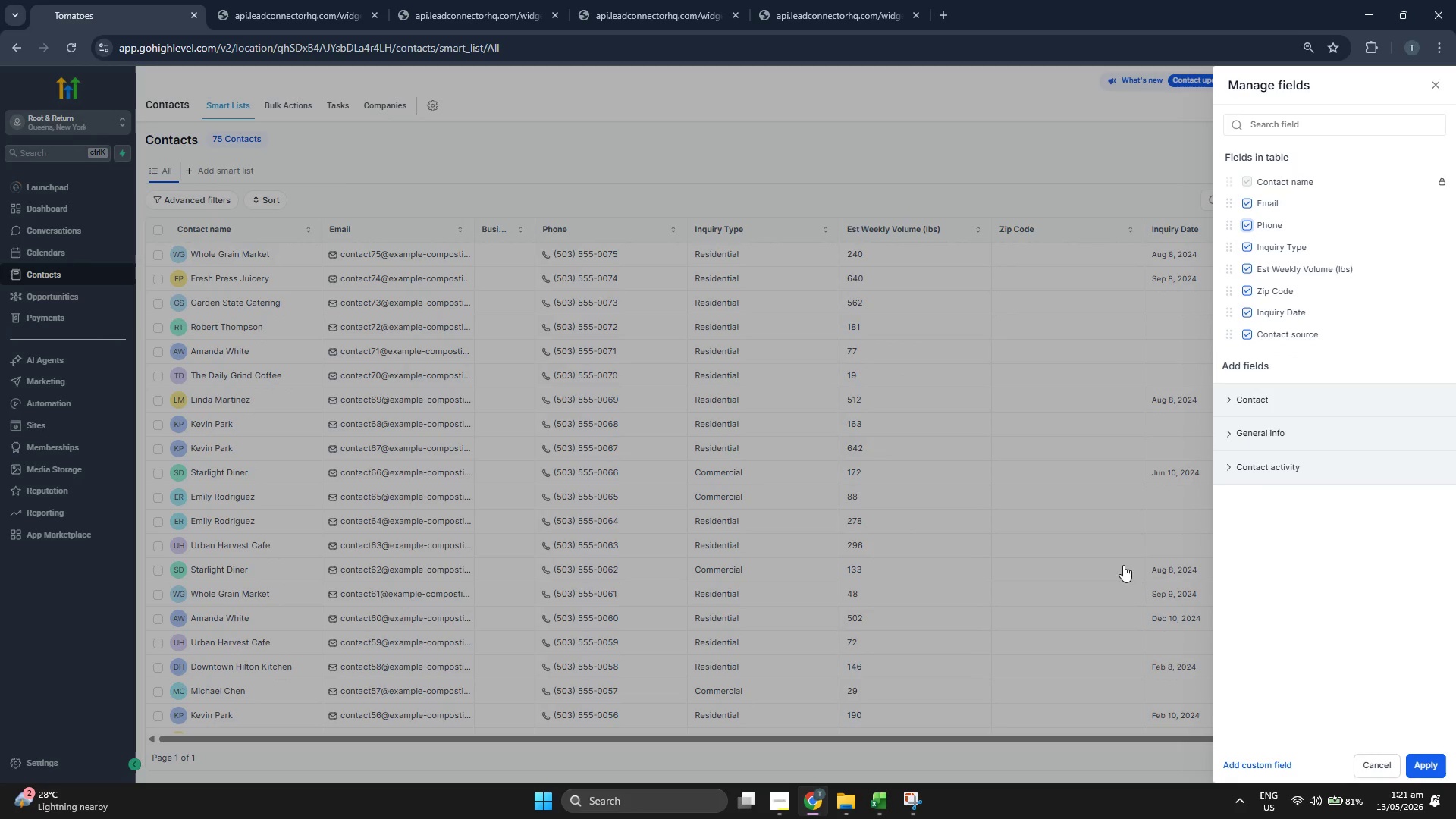 
left_click([1425, 759])
 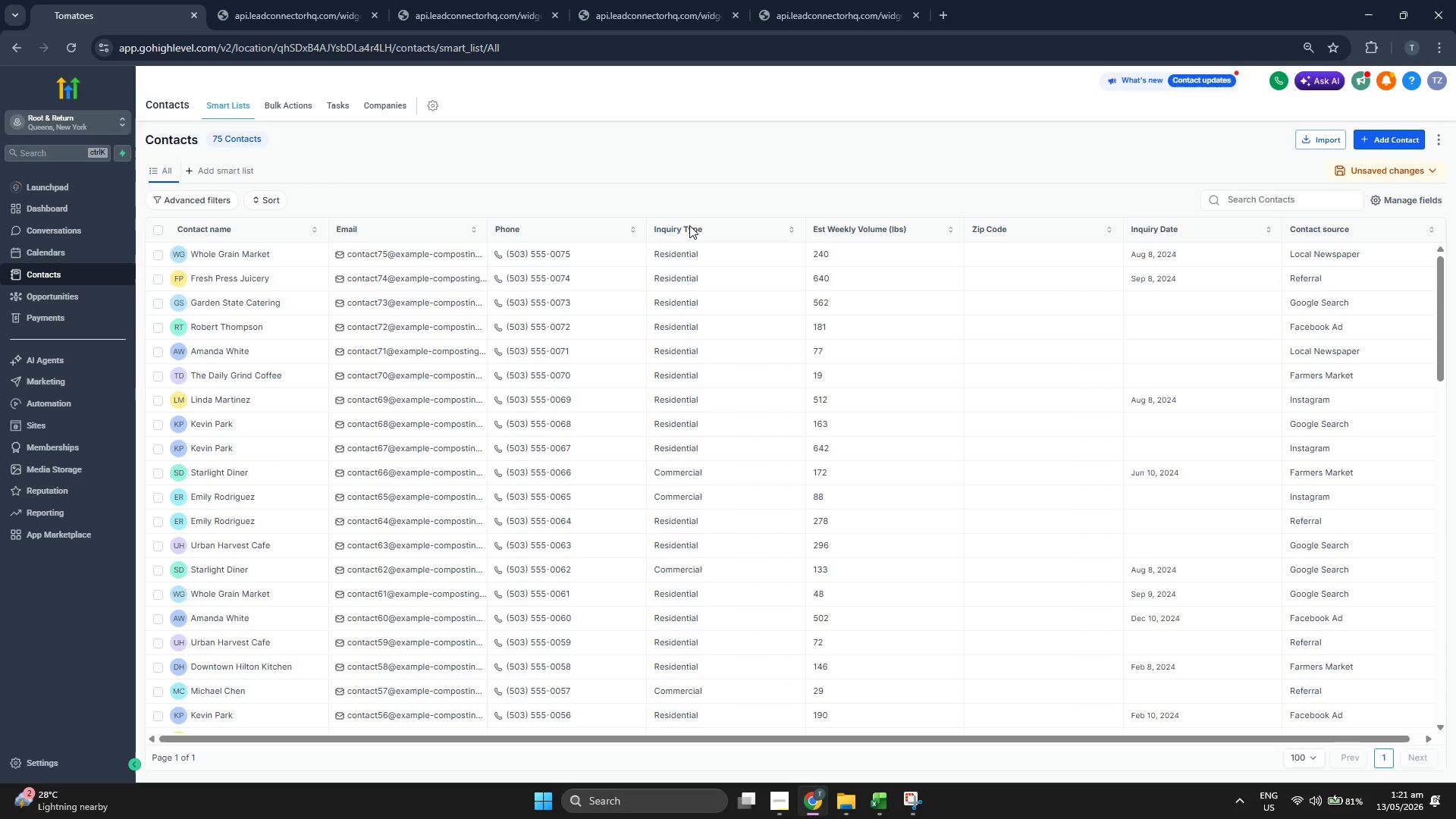 
wait(9.12)
 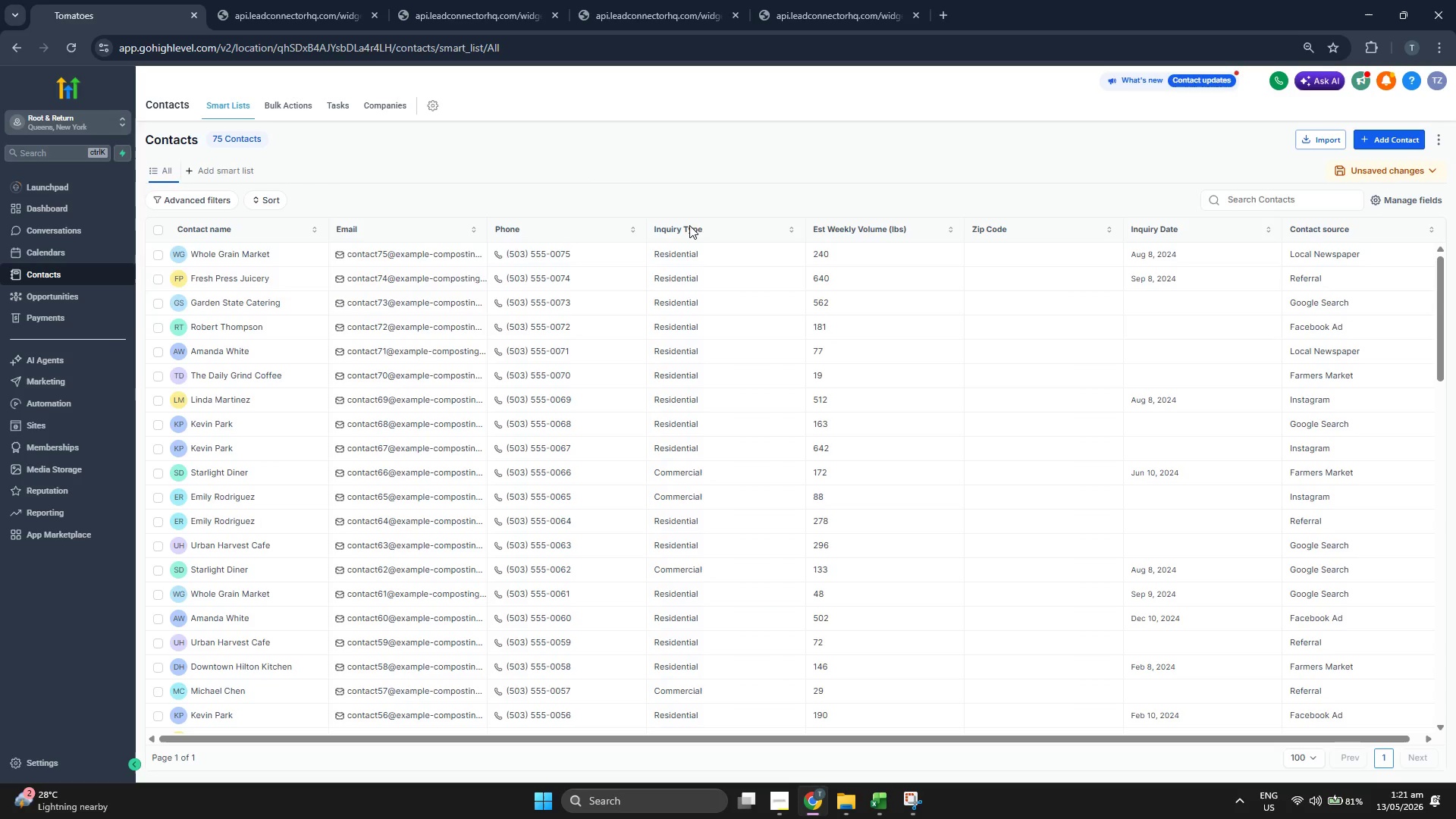 
left_click([239, 42])
 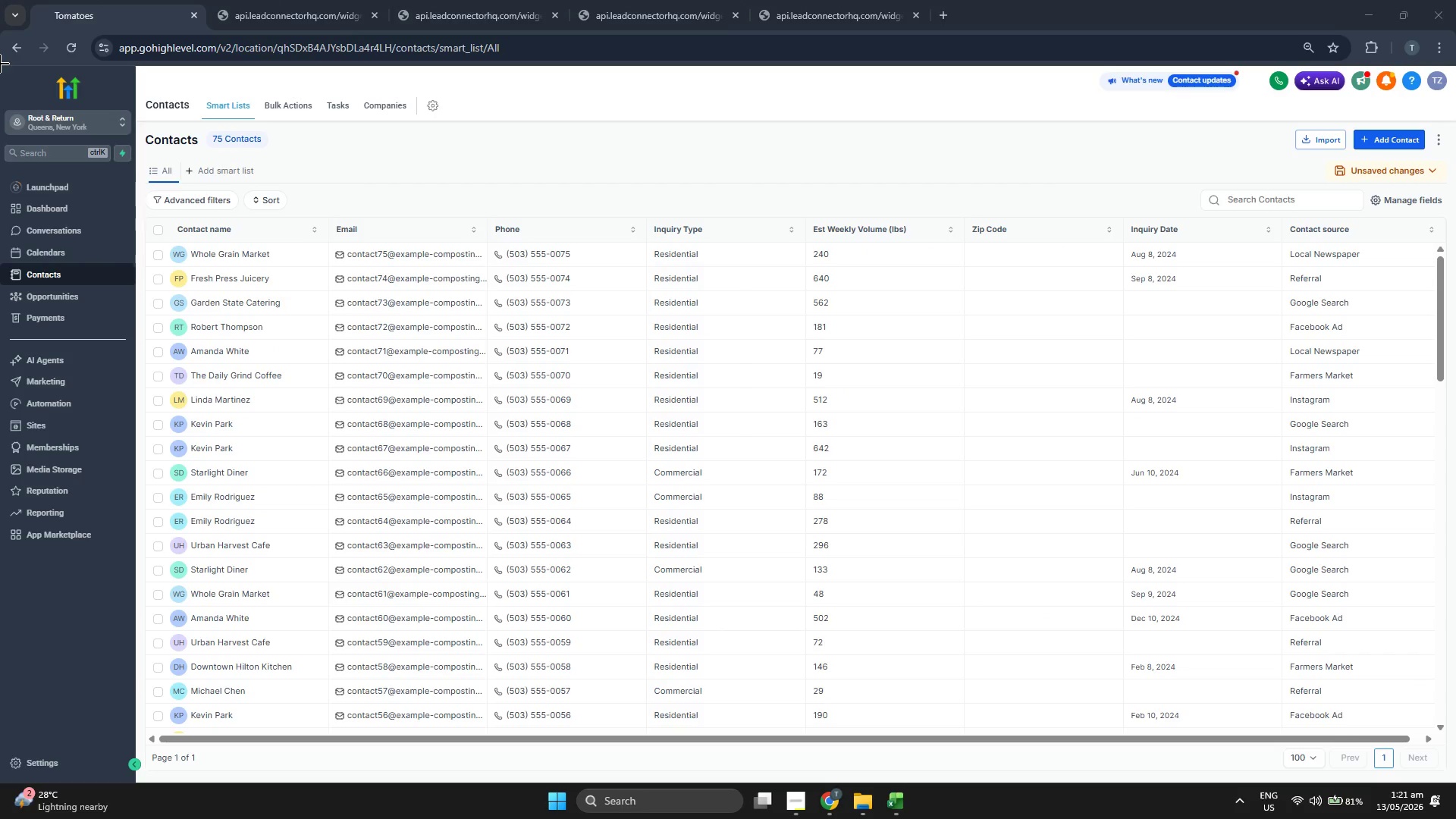 
left_click_drag(start_coordinate=[0, 64], to_coordinate=[1455, 781])
 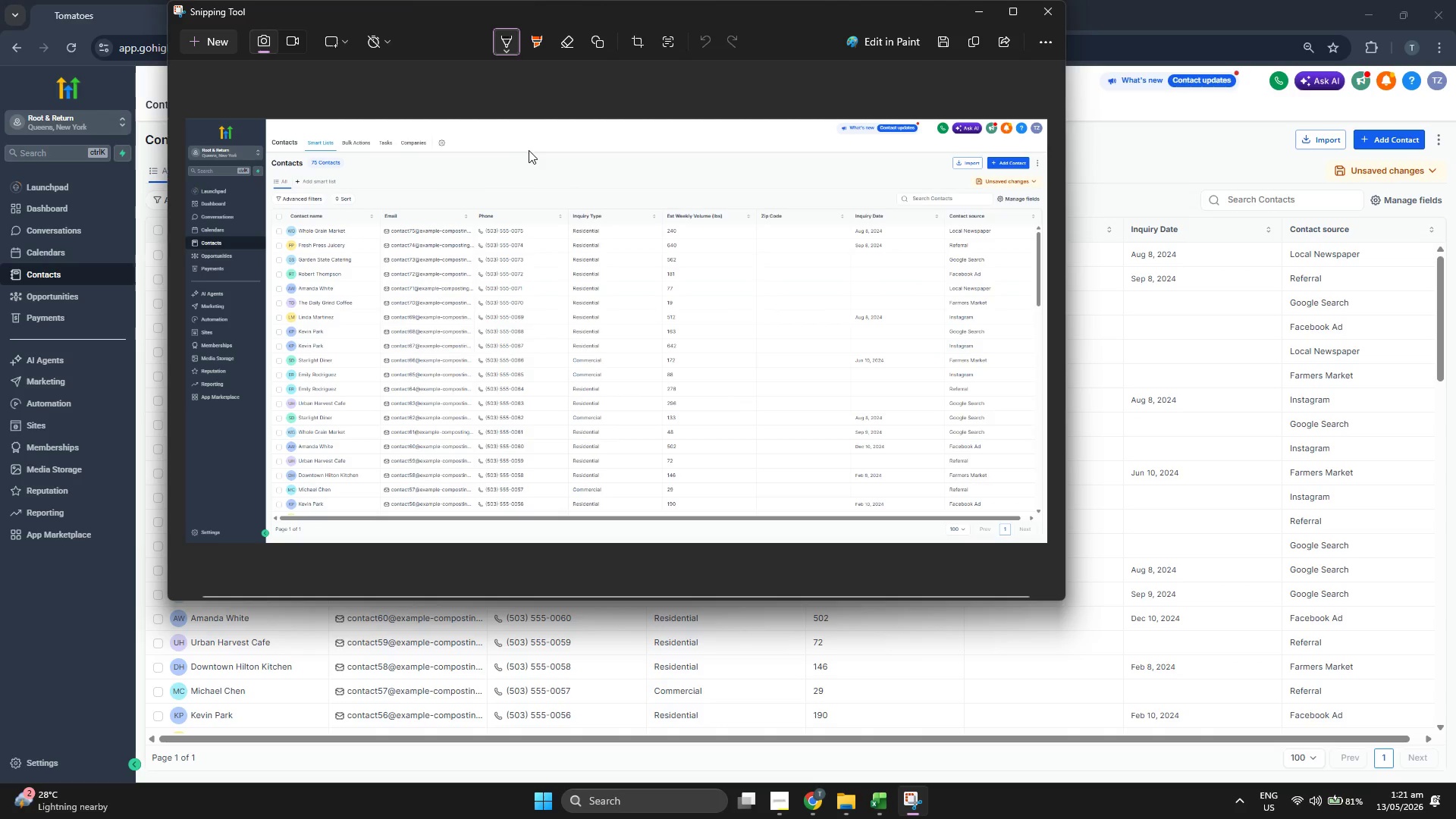 
wait(6.11)
 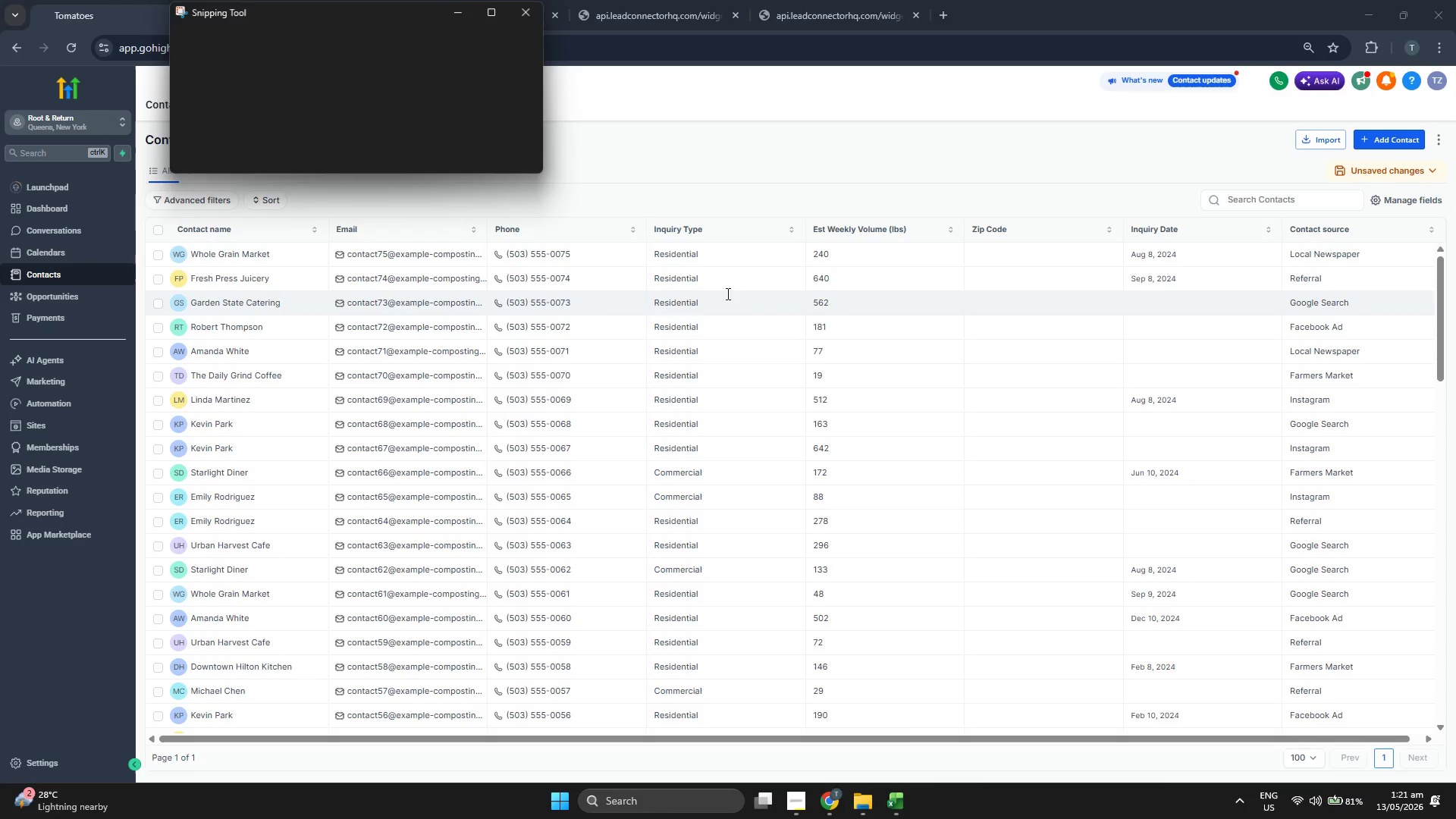 
left_click([292, 39])
 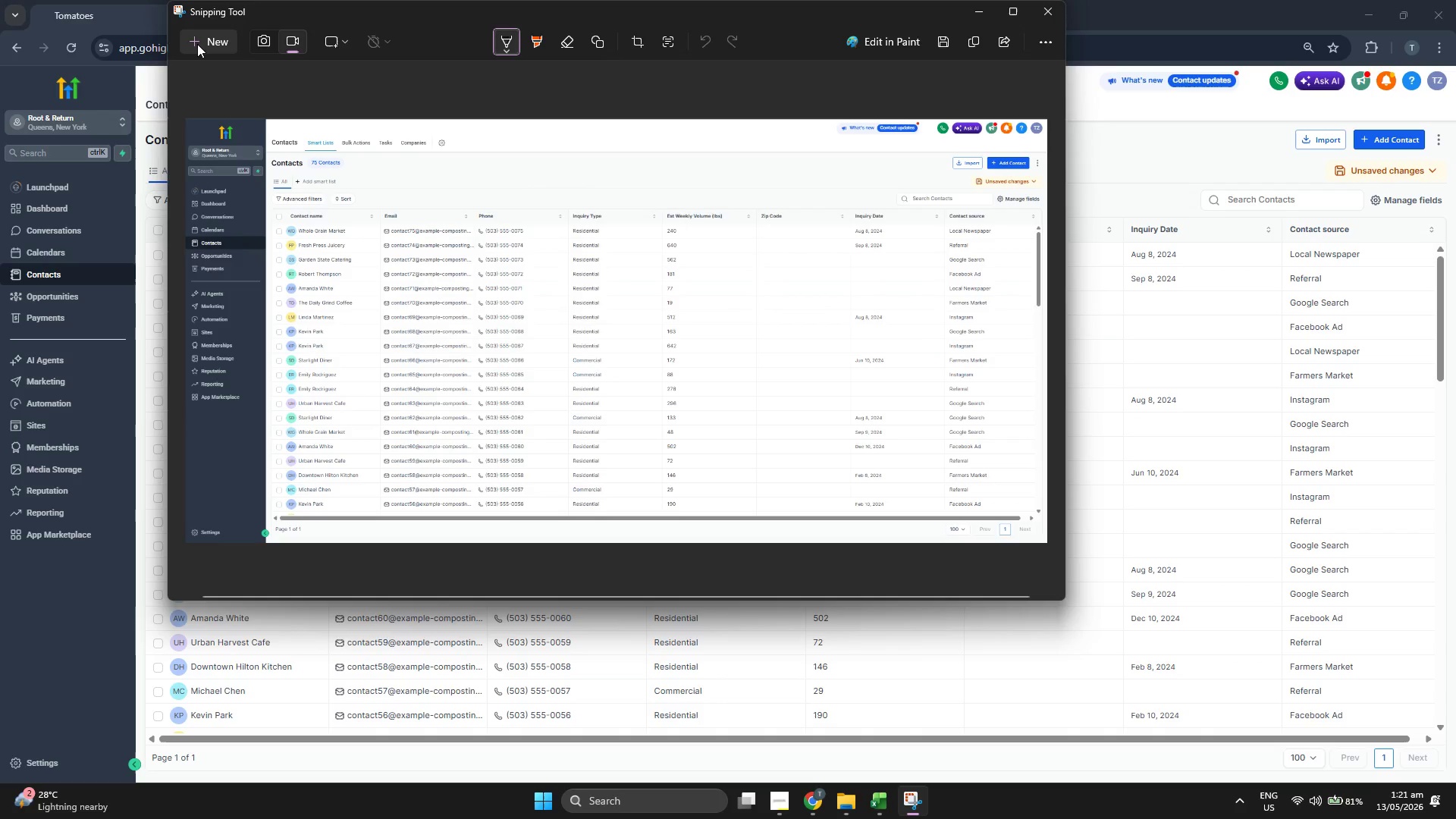 
left_click([196, 42])
 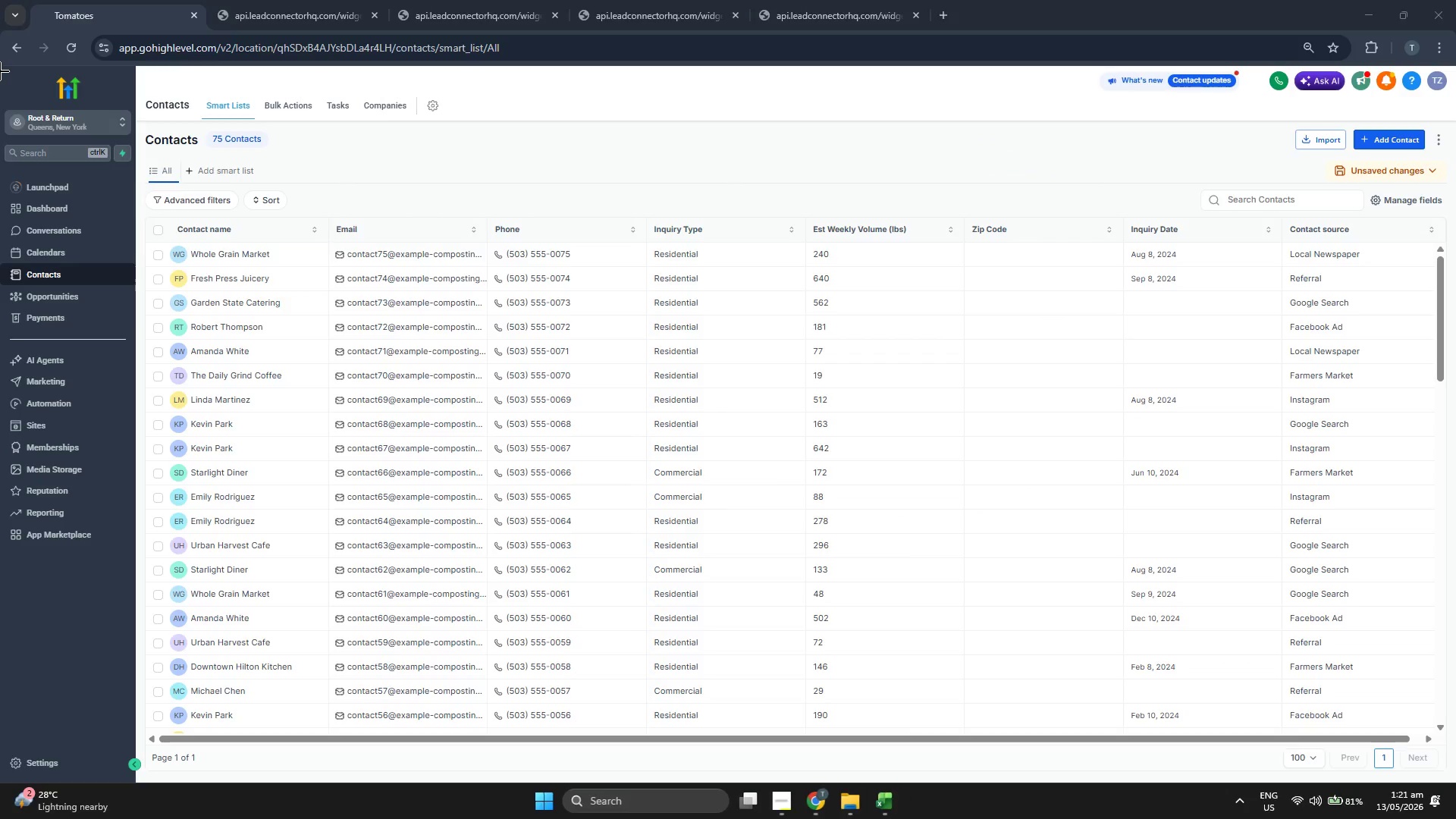 
left_click_drag(start_coordinate=[0, 66], to_coordinate=[1455, 780])
 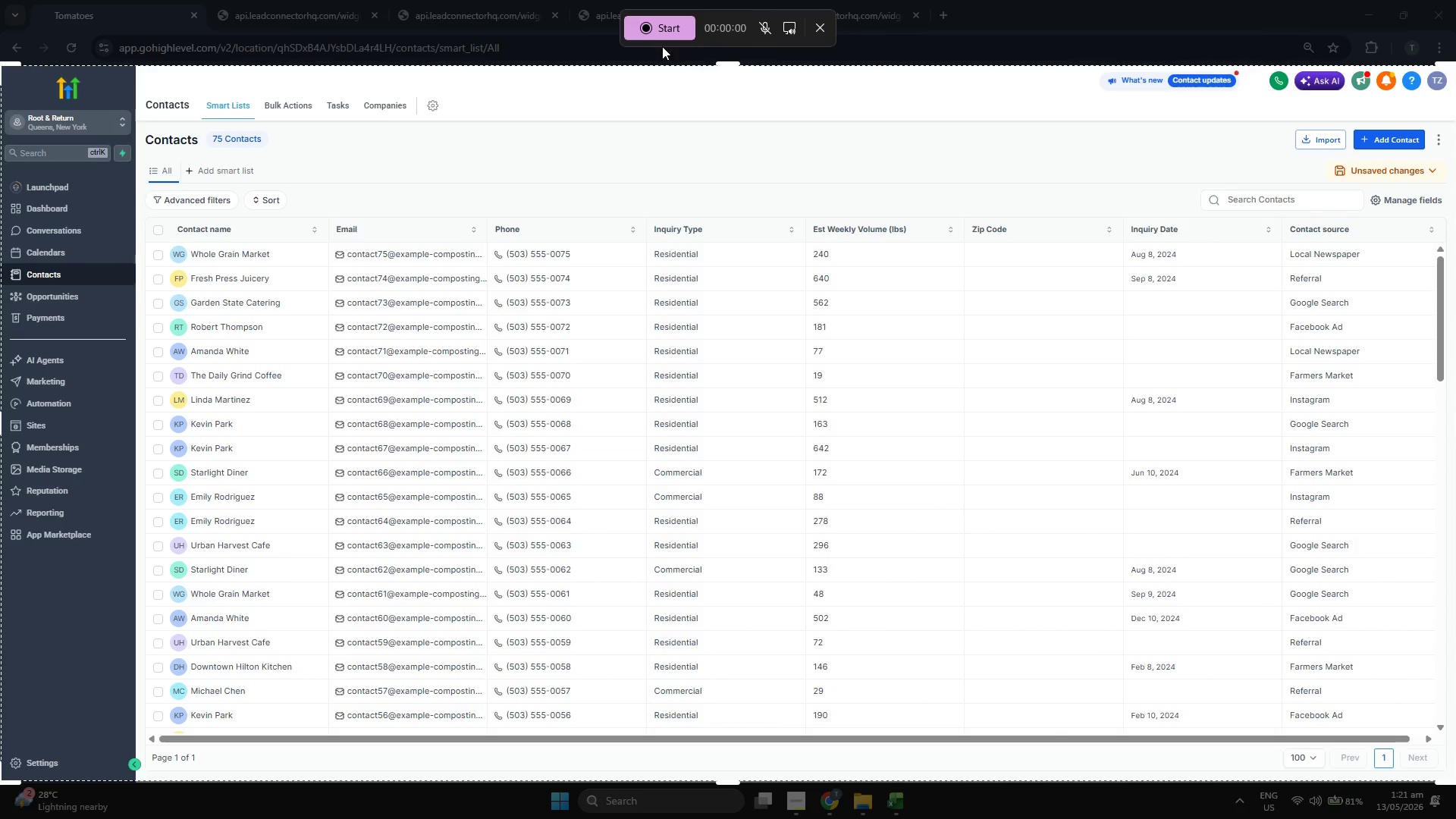 
left_click([652, 27])
 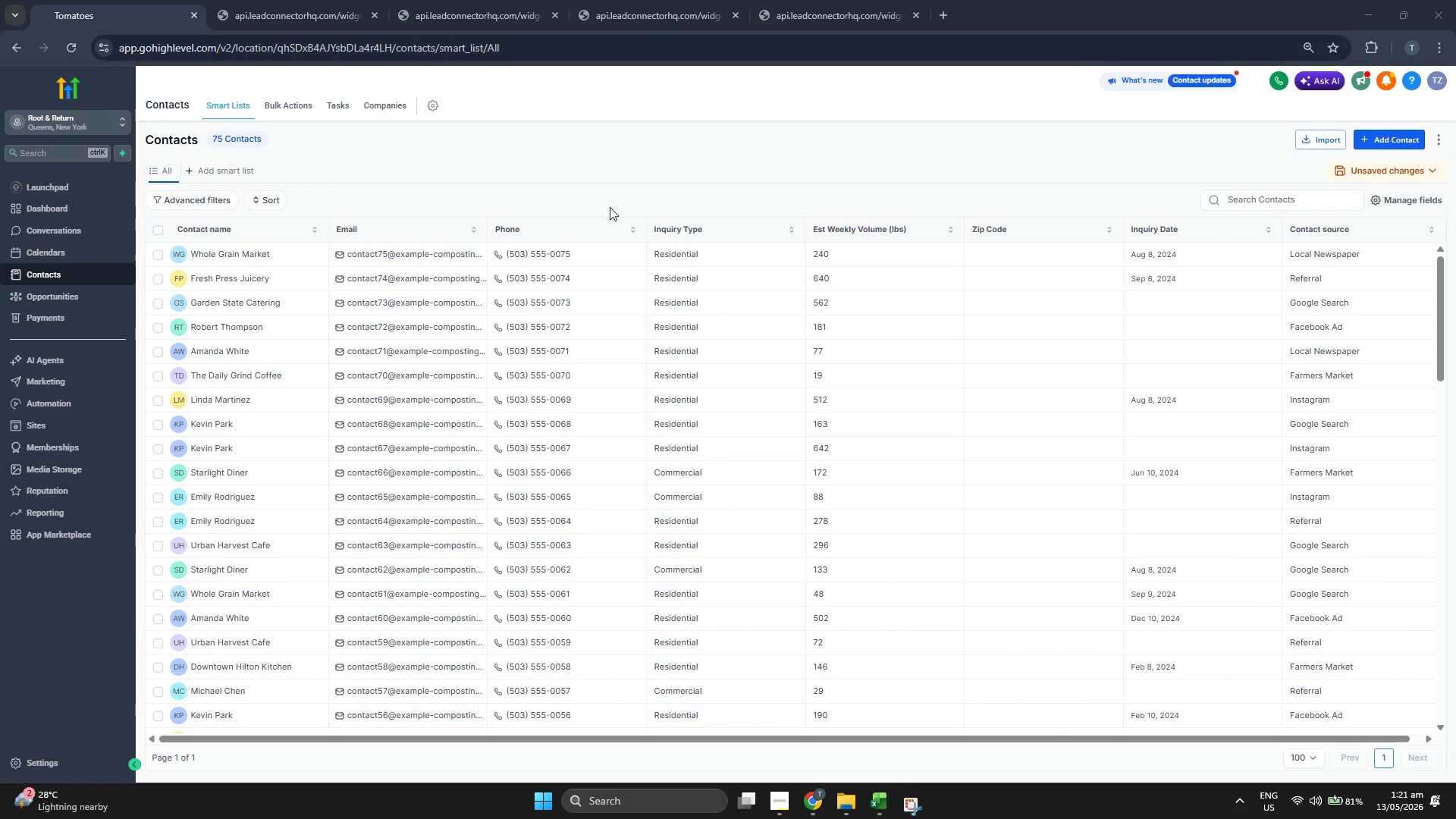 
mouse_move([574, 288])
 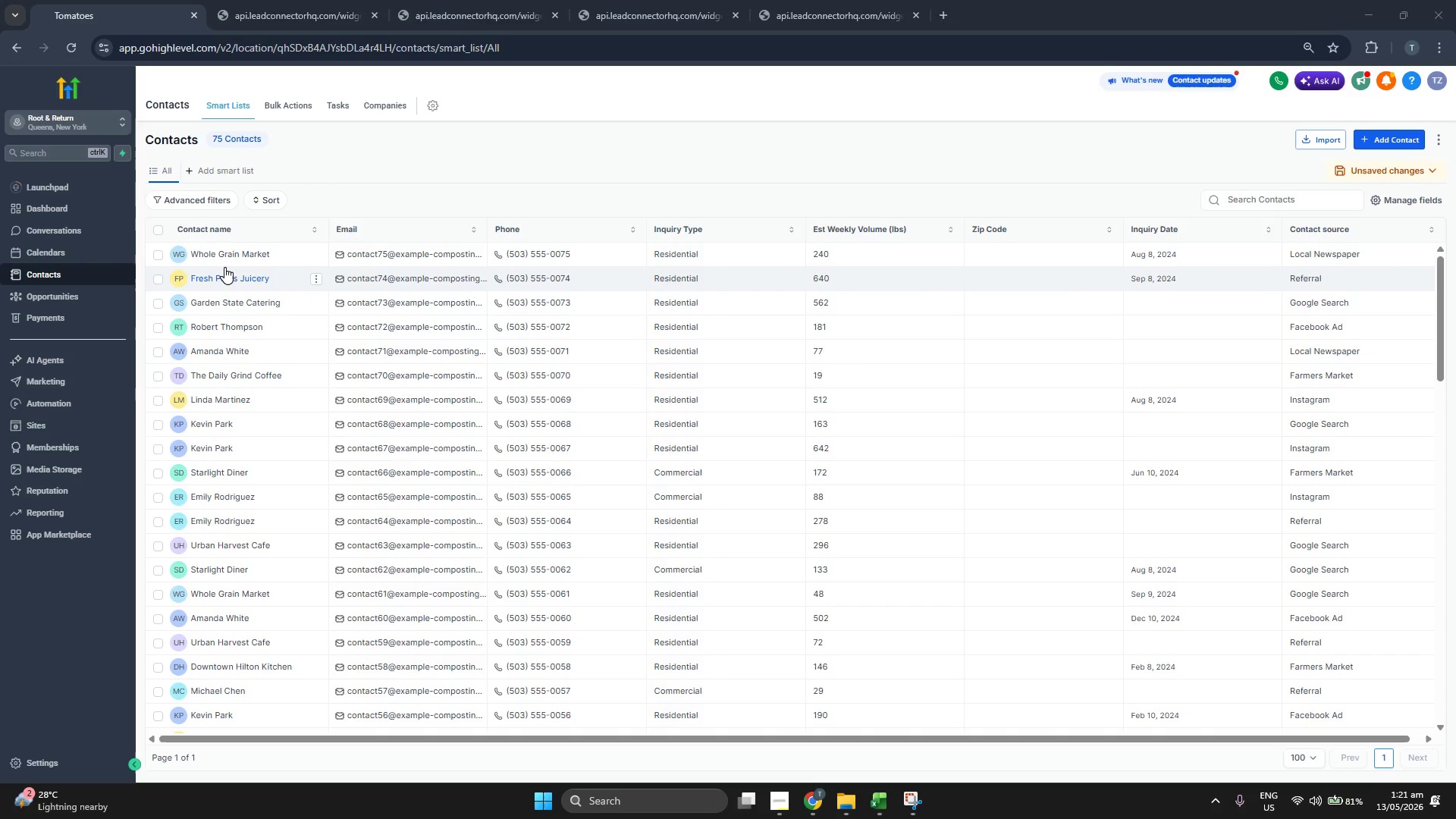 
wait(24.81)
 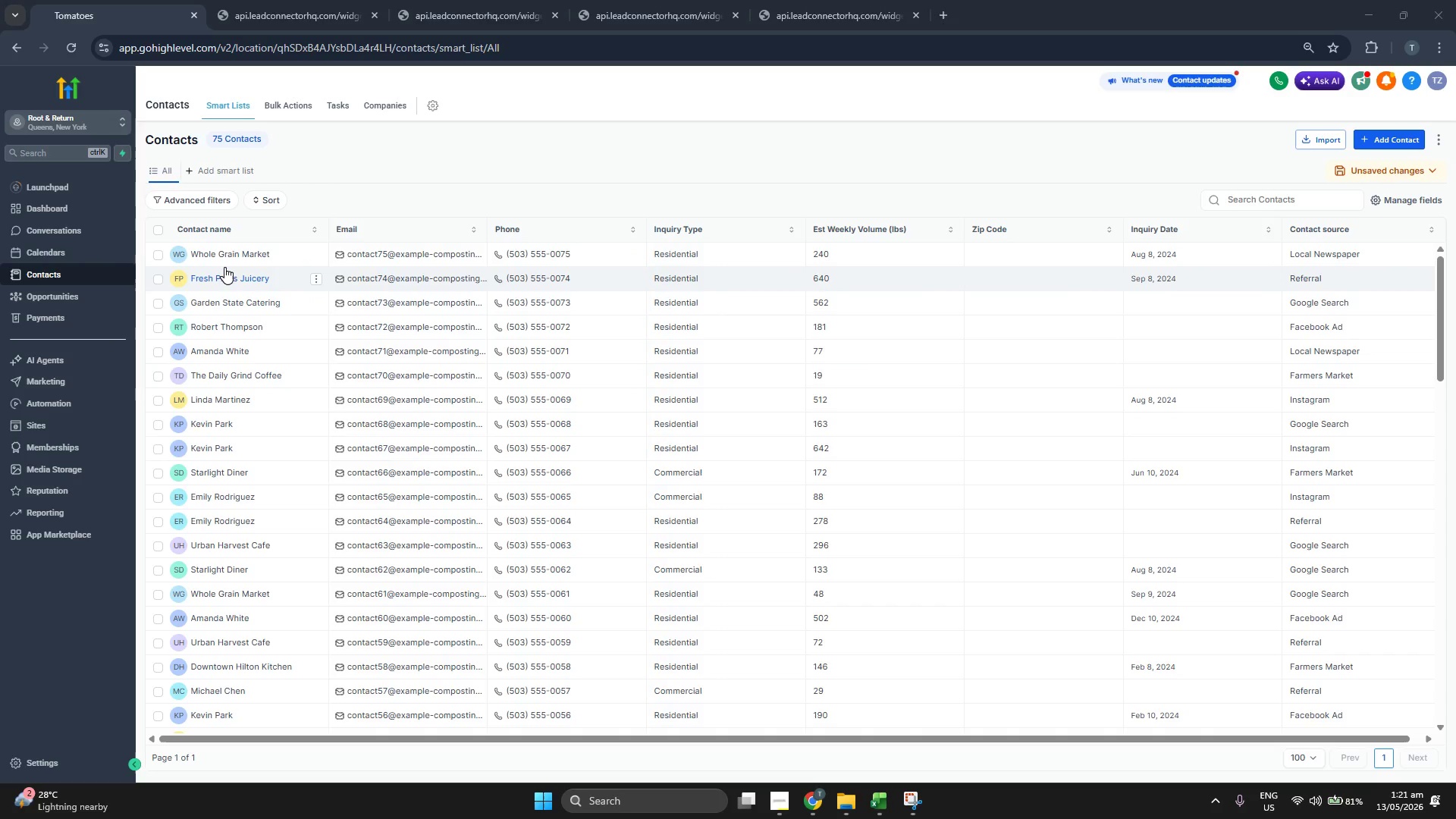 
scroll: coordinate [516, 479], scroll_direction: down, amount: 5.0
 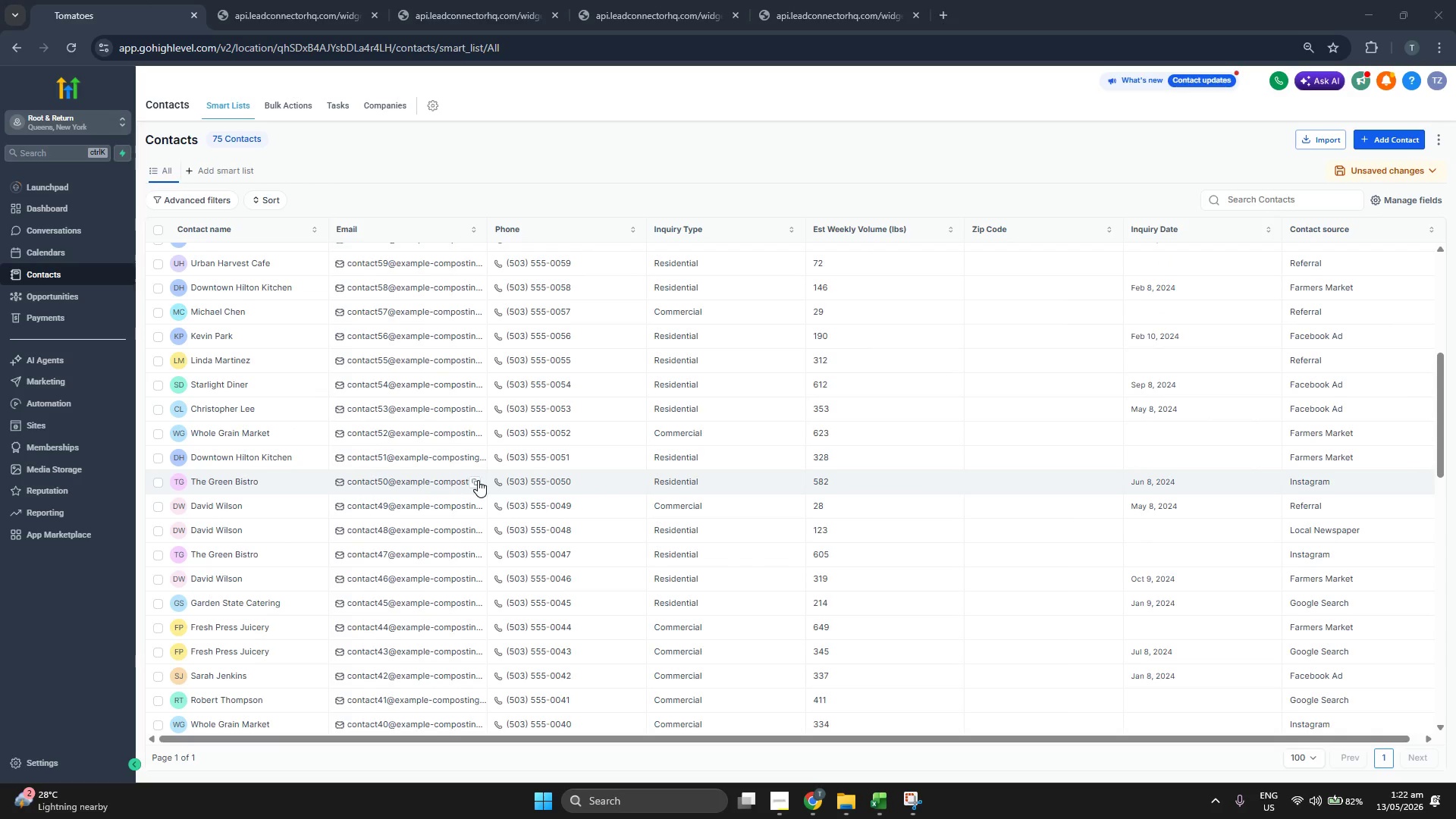 
scroll: coordinate [361, 466], scroll_direction: down, amount: 5.0
 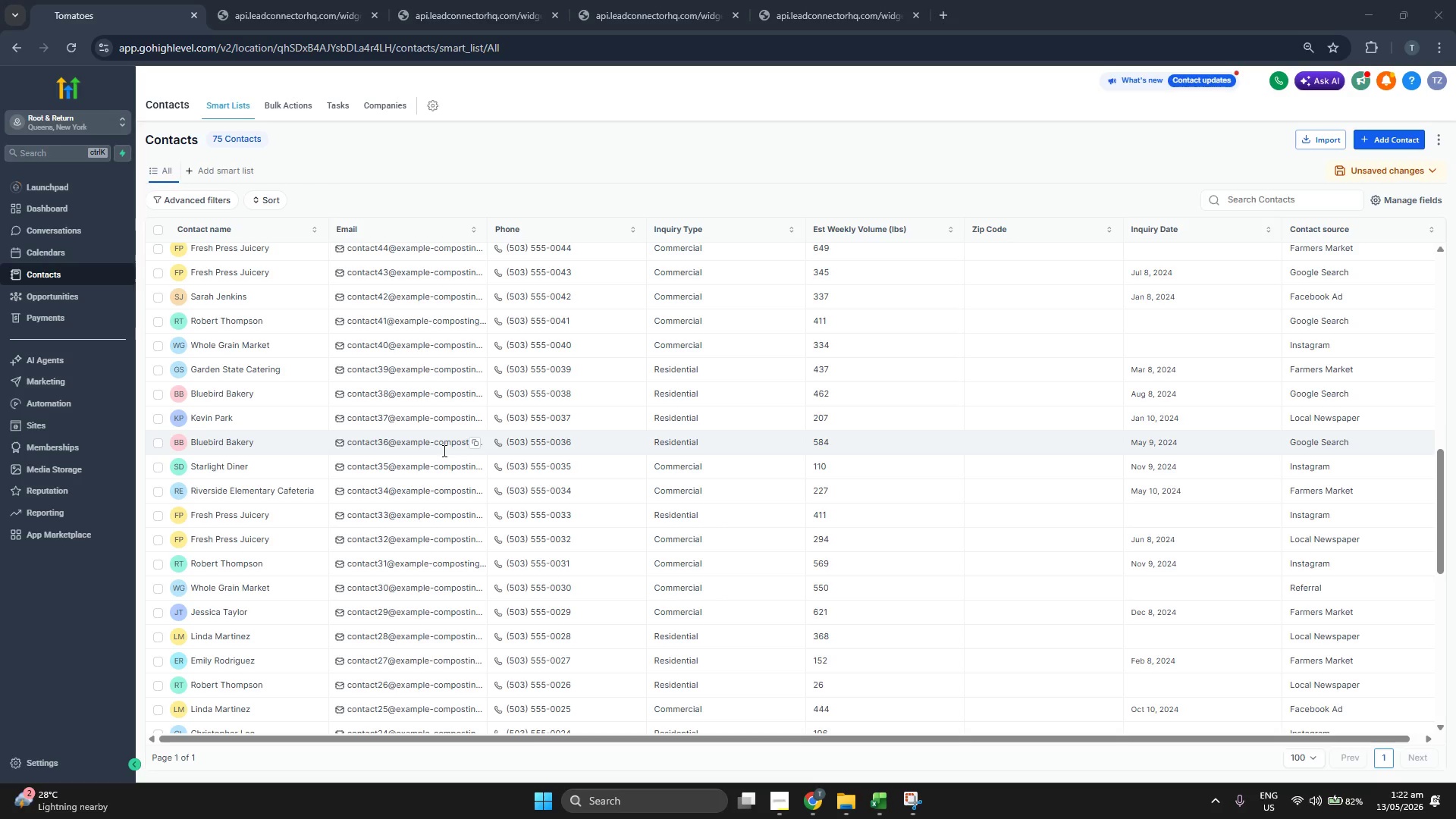 
scroll: coordinate [463, 425], scroll_direction: down, amount: 2.0
 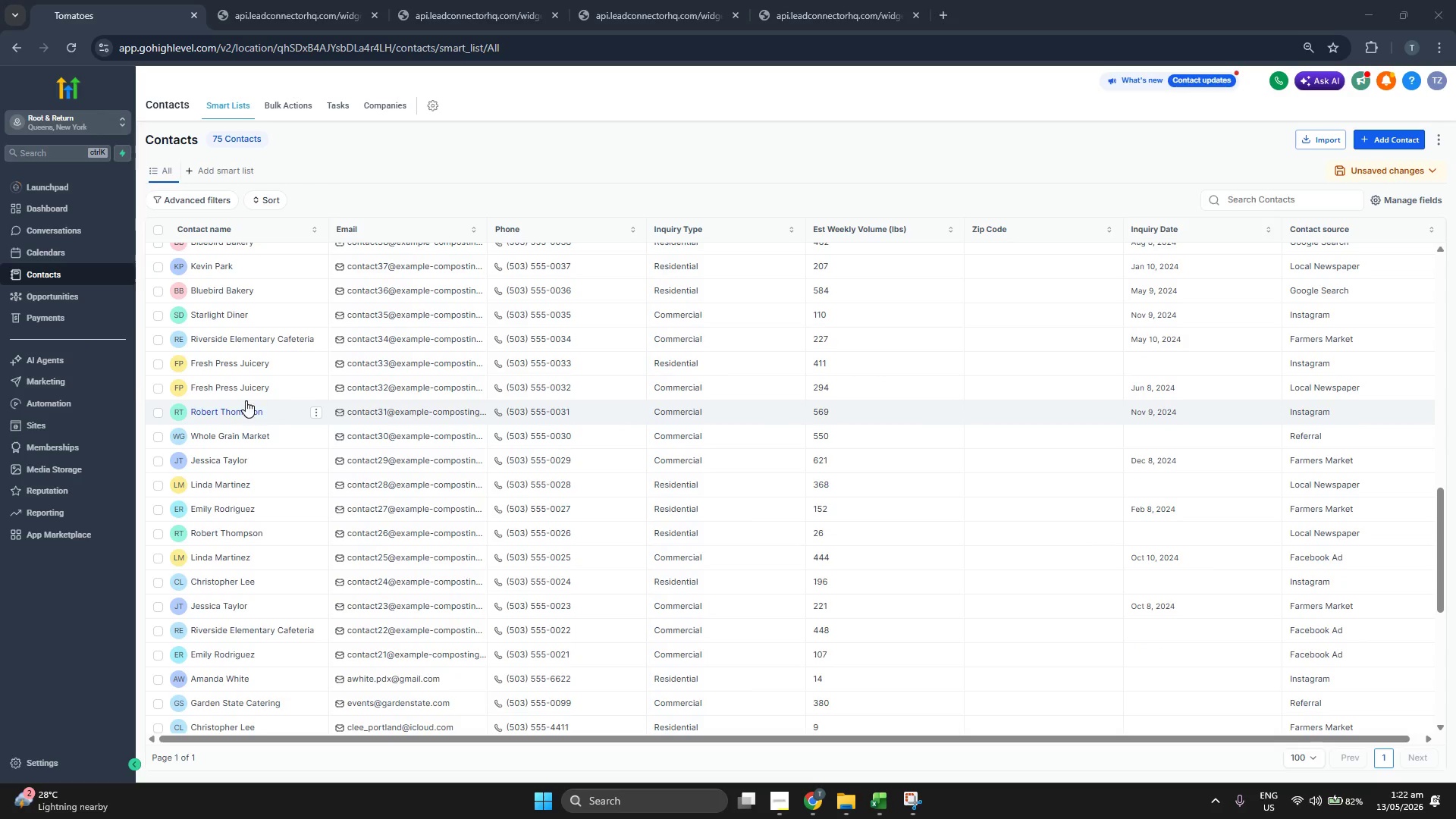 
scroll: coordinate [404, 438], scroll_direction: up, amount: 14.0
 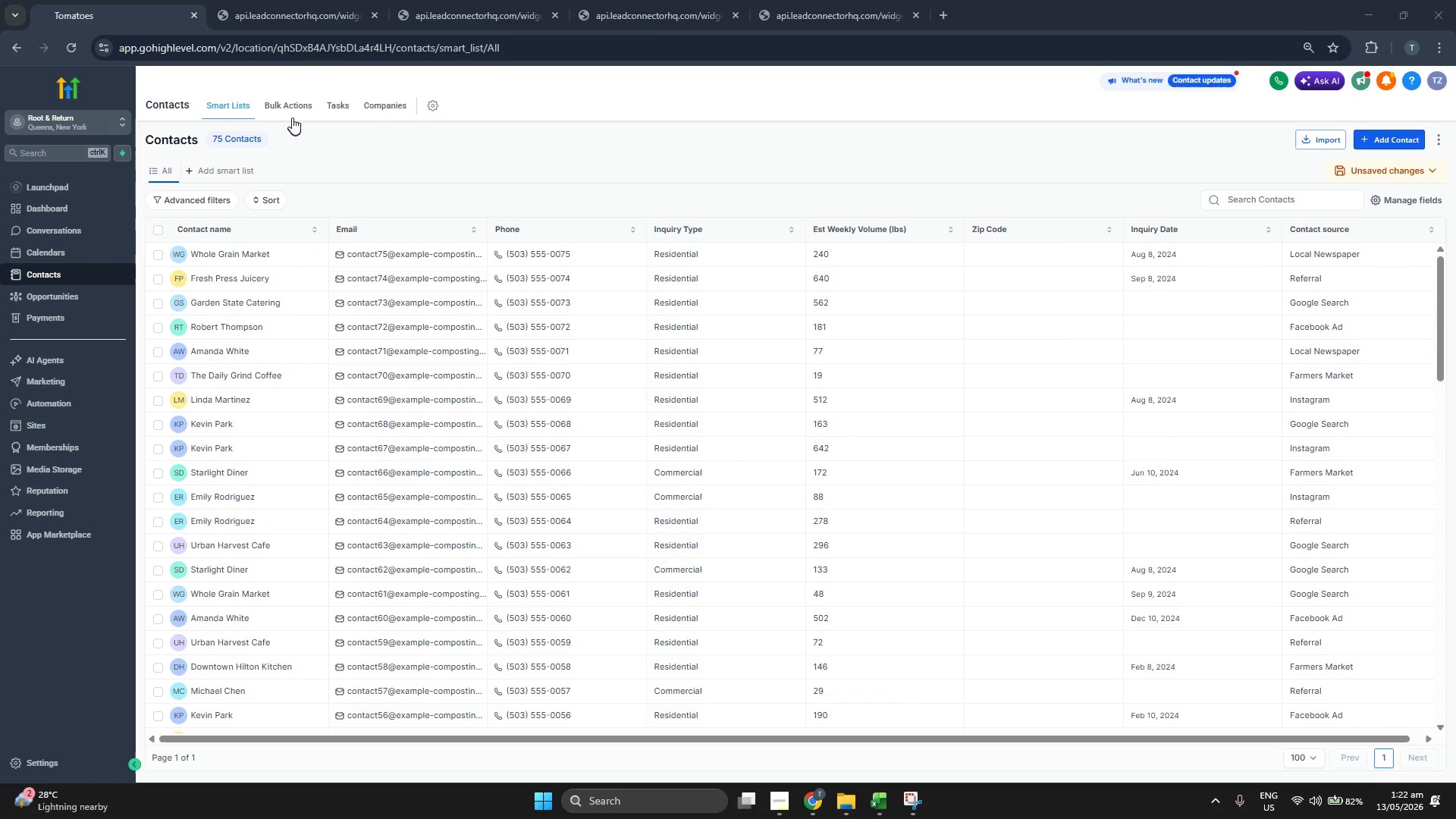 
left_click([292, 104])
 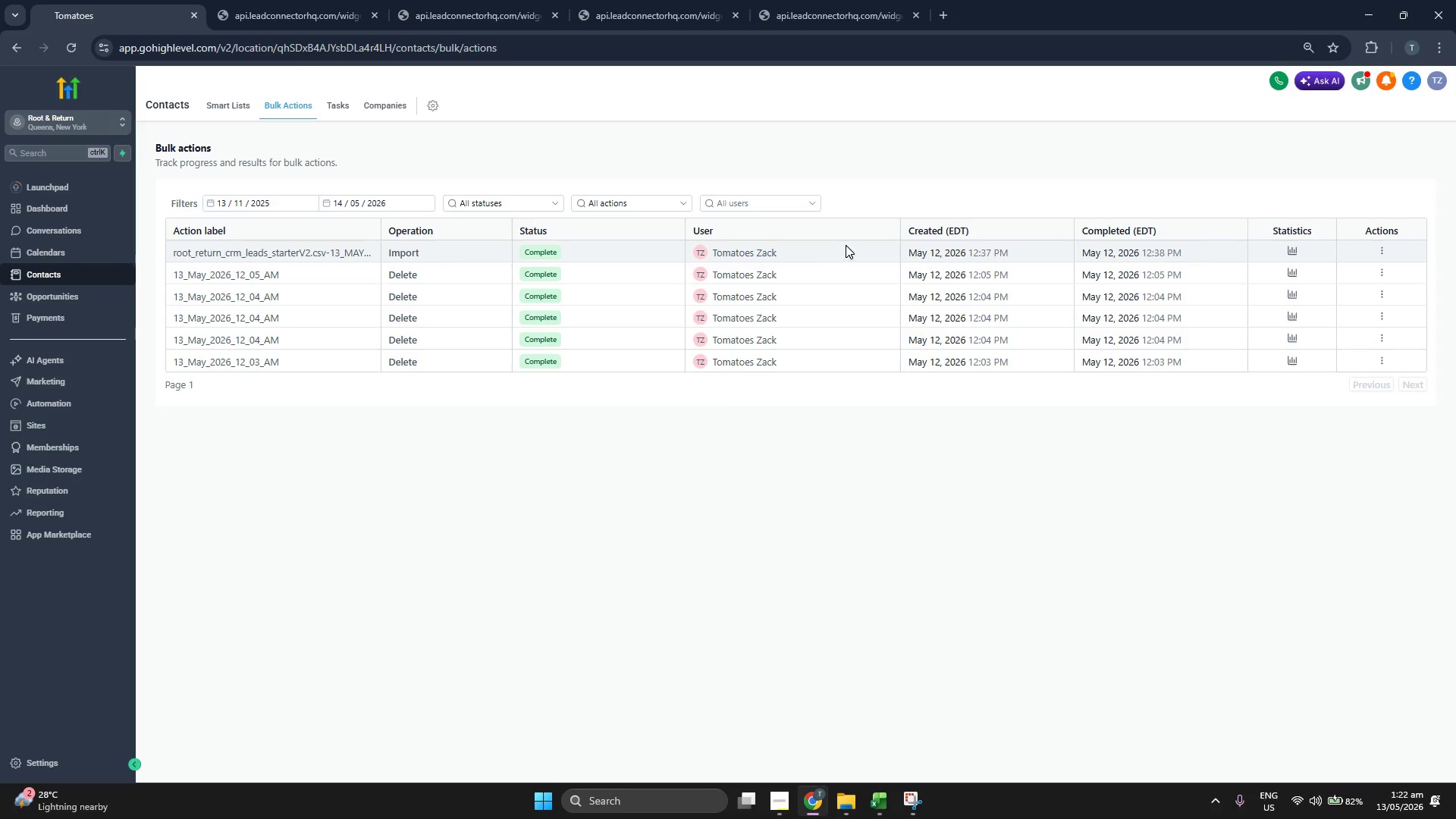 
left_click([1384, 250])
 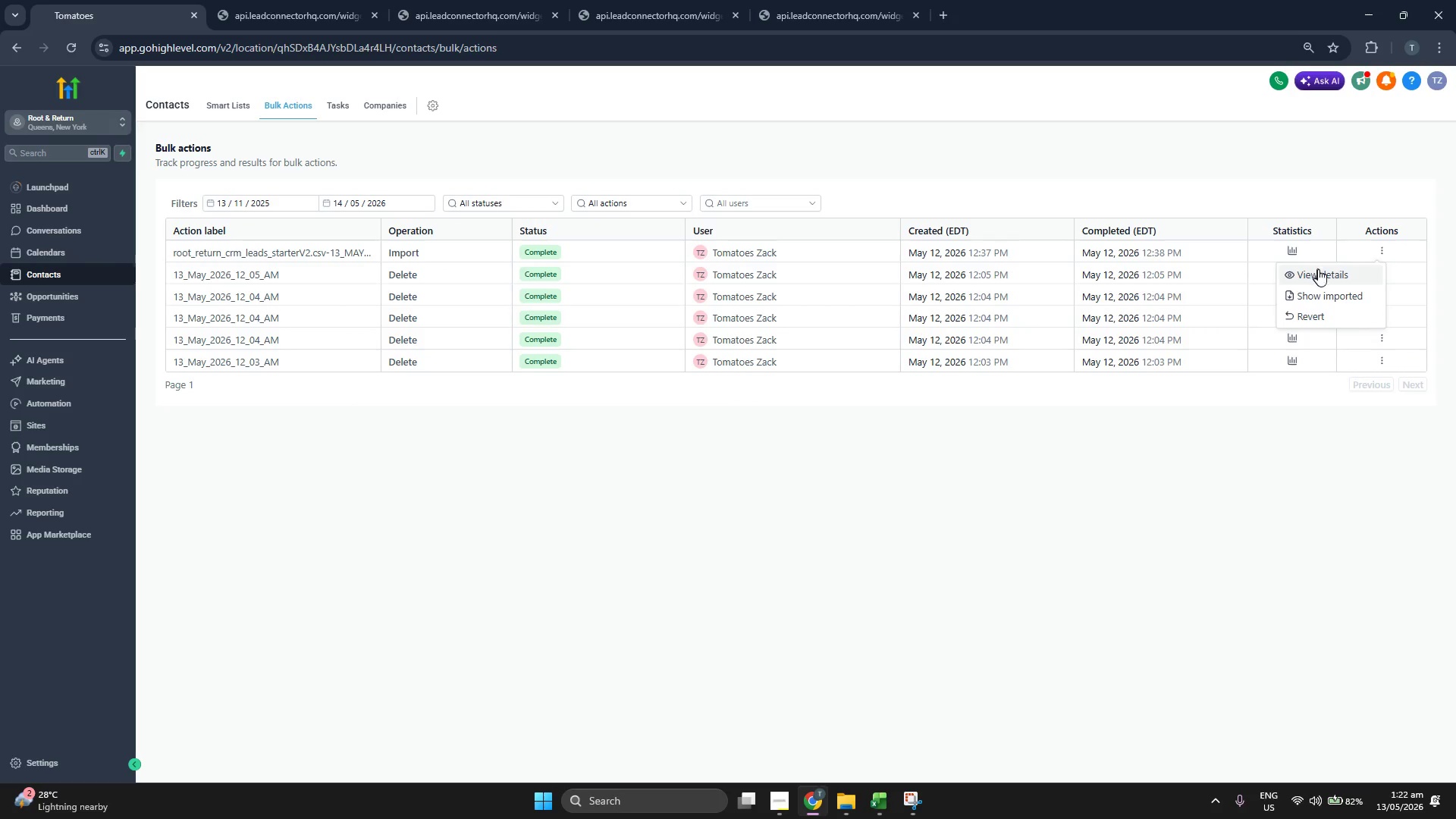 
left_click([1323, 274])
 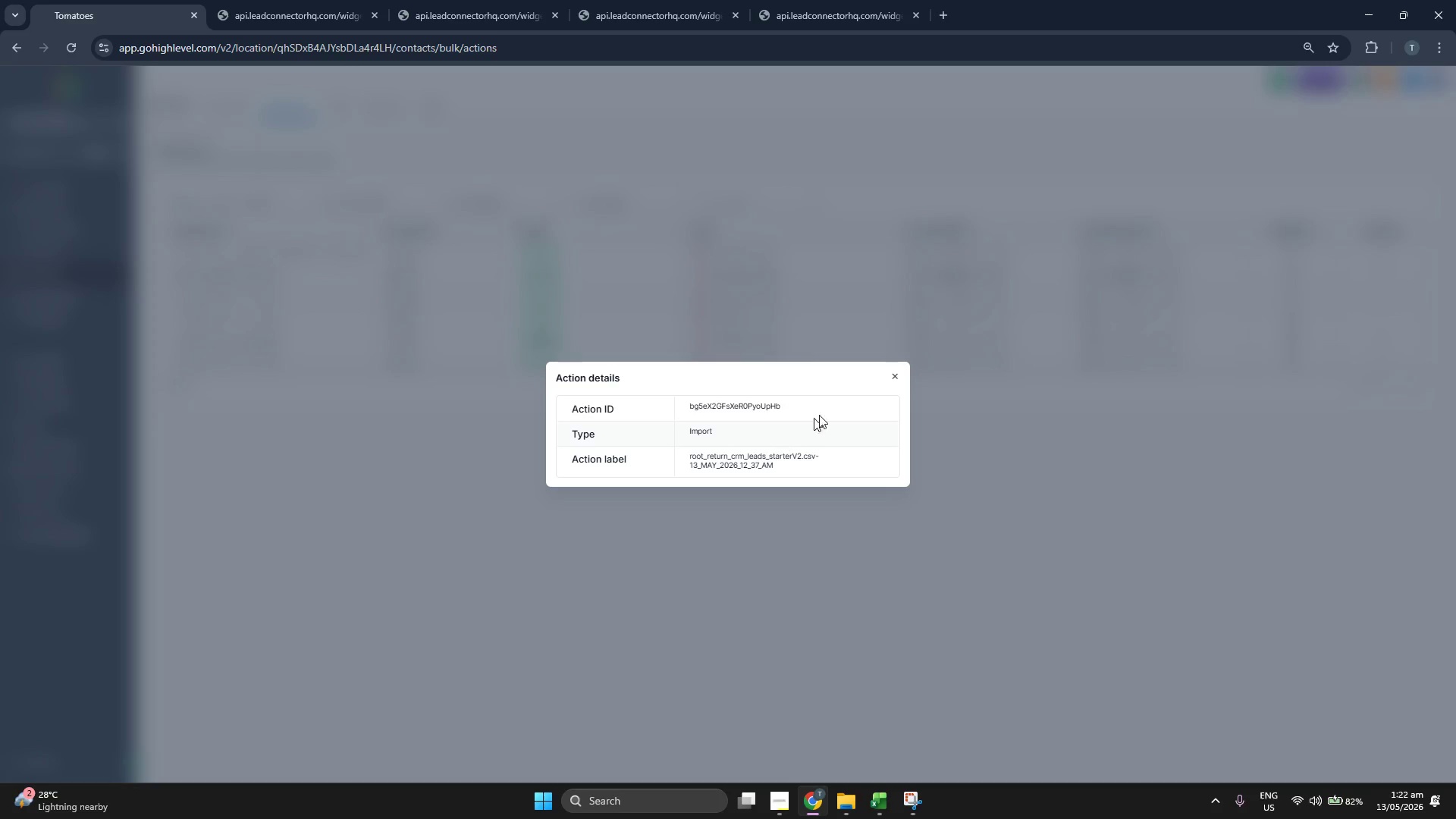 
left_click([899, 375])
 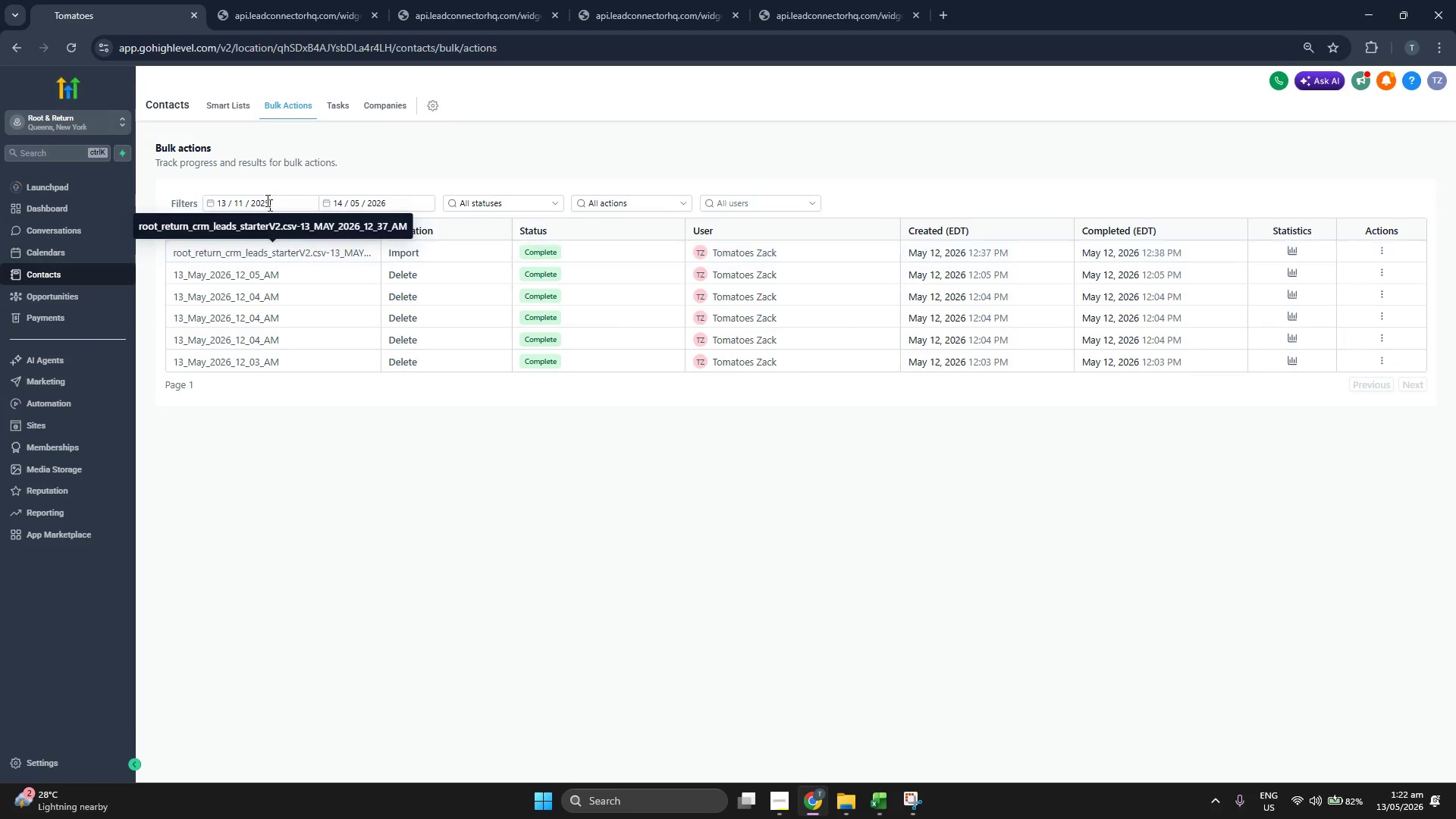 
left_click([235, 105])
 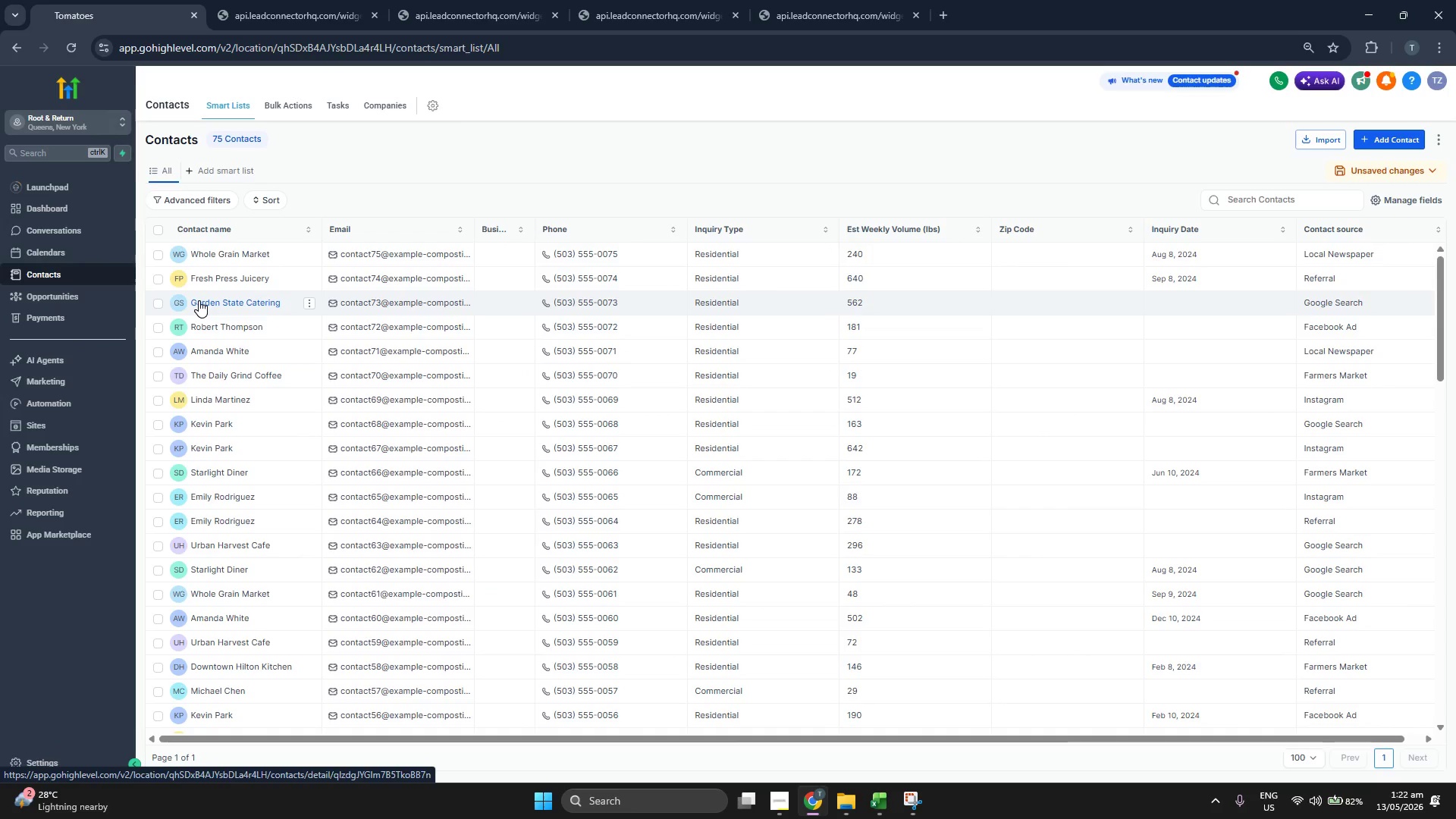 
wait(6.22)
 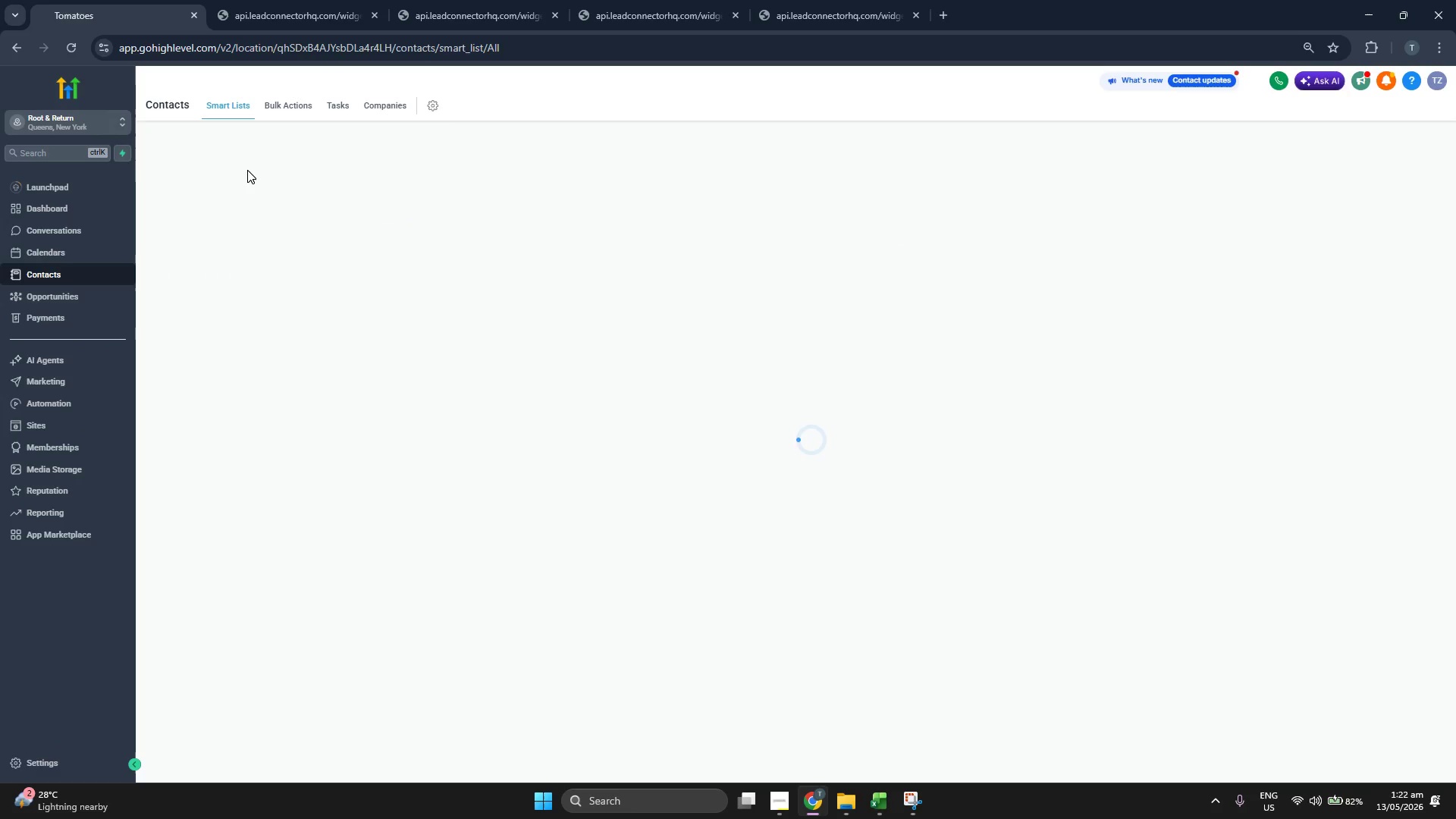 
left_click([92, 293])
 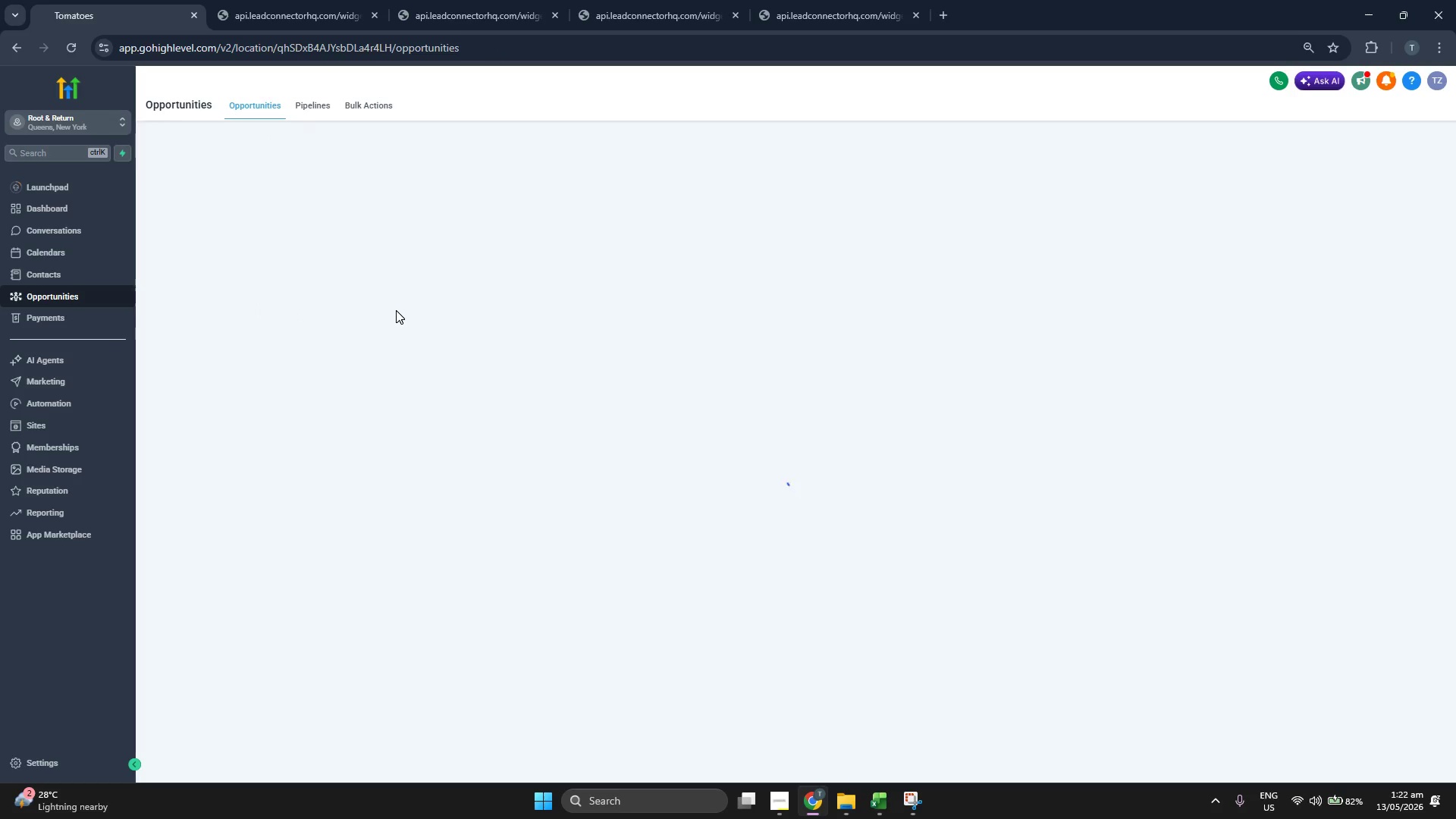 
mouse_move([466, 312])
 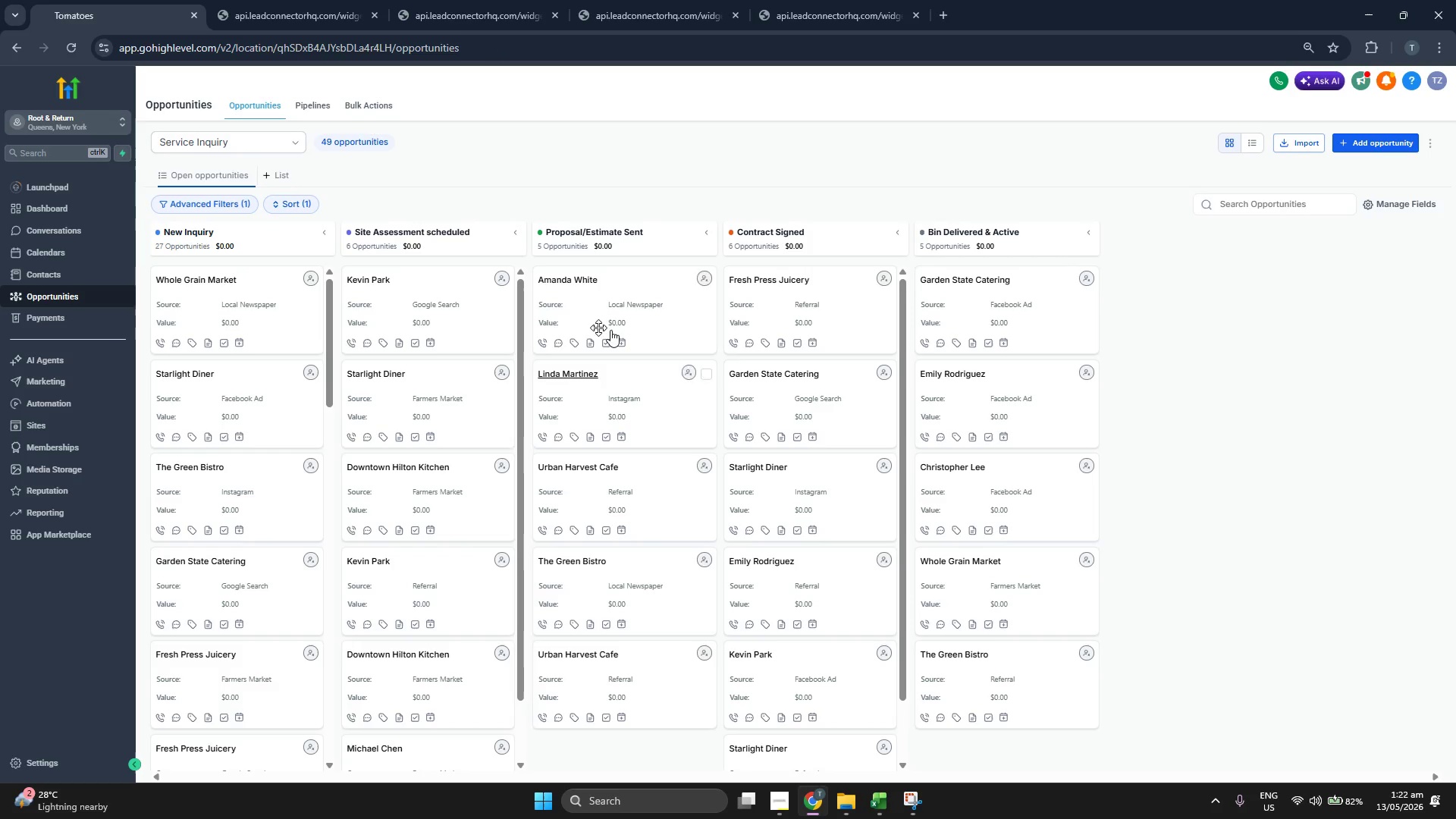 
wait(5.26)
 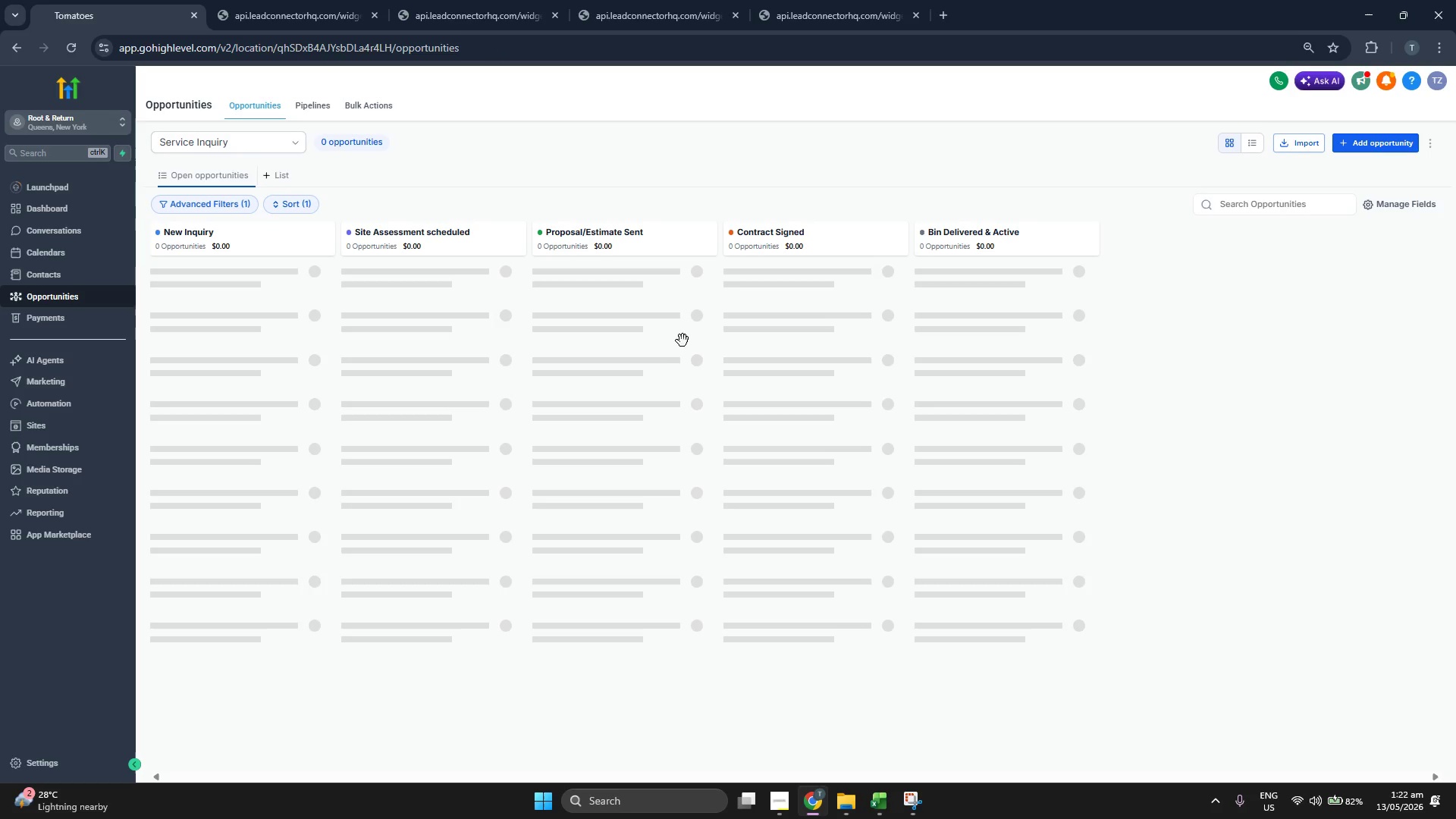 
scroll: coordinate [782, 576], scroll_direction: down, amount: 9.0
 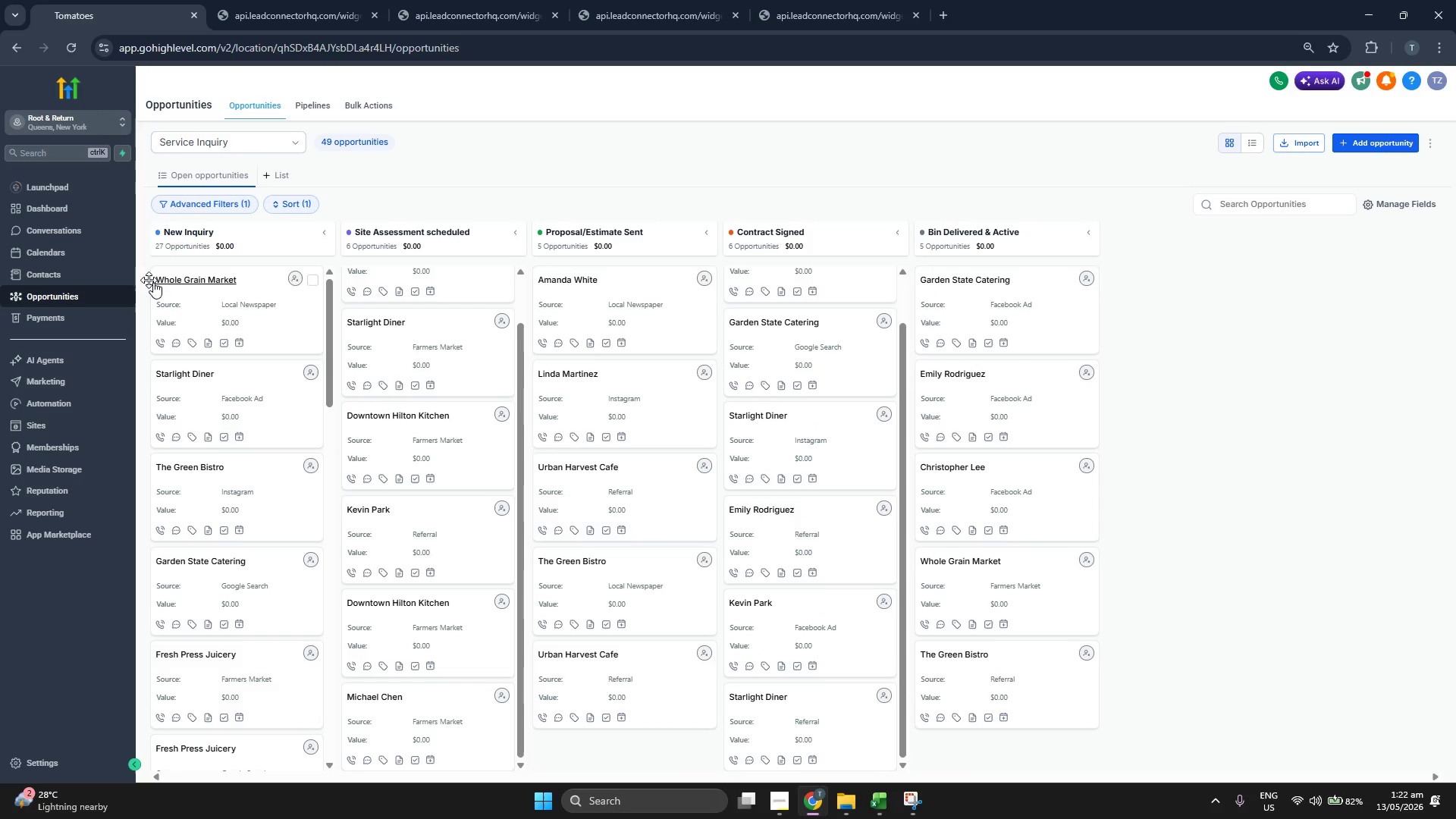 
left_click([102, 270])
 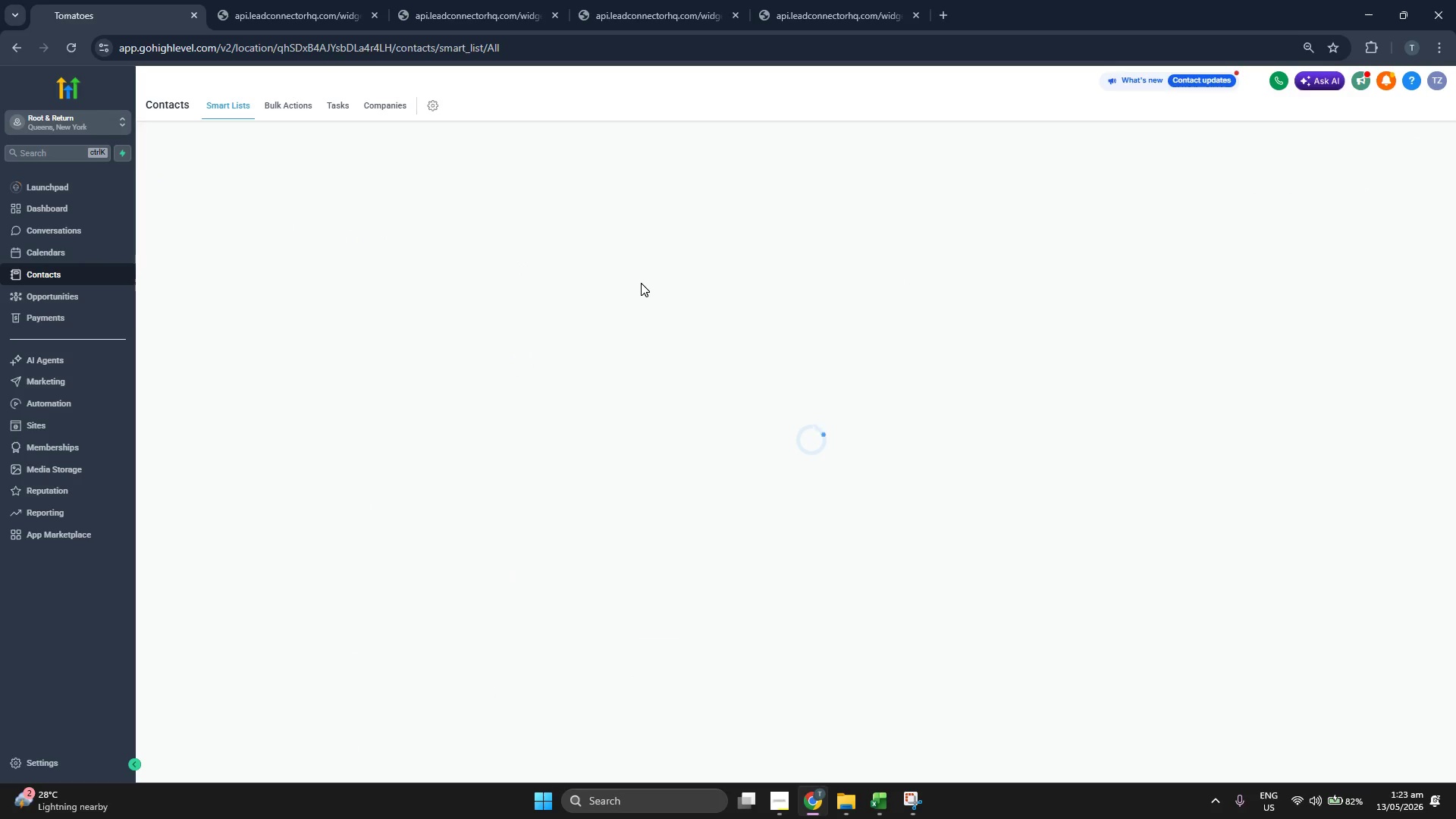 
wait(8.62)
 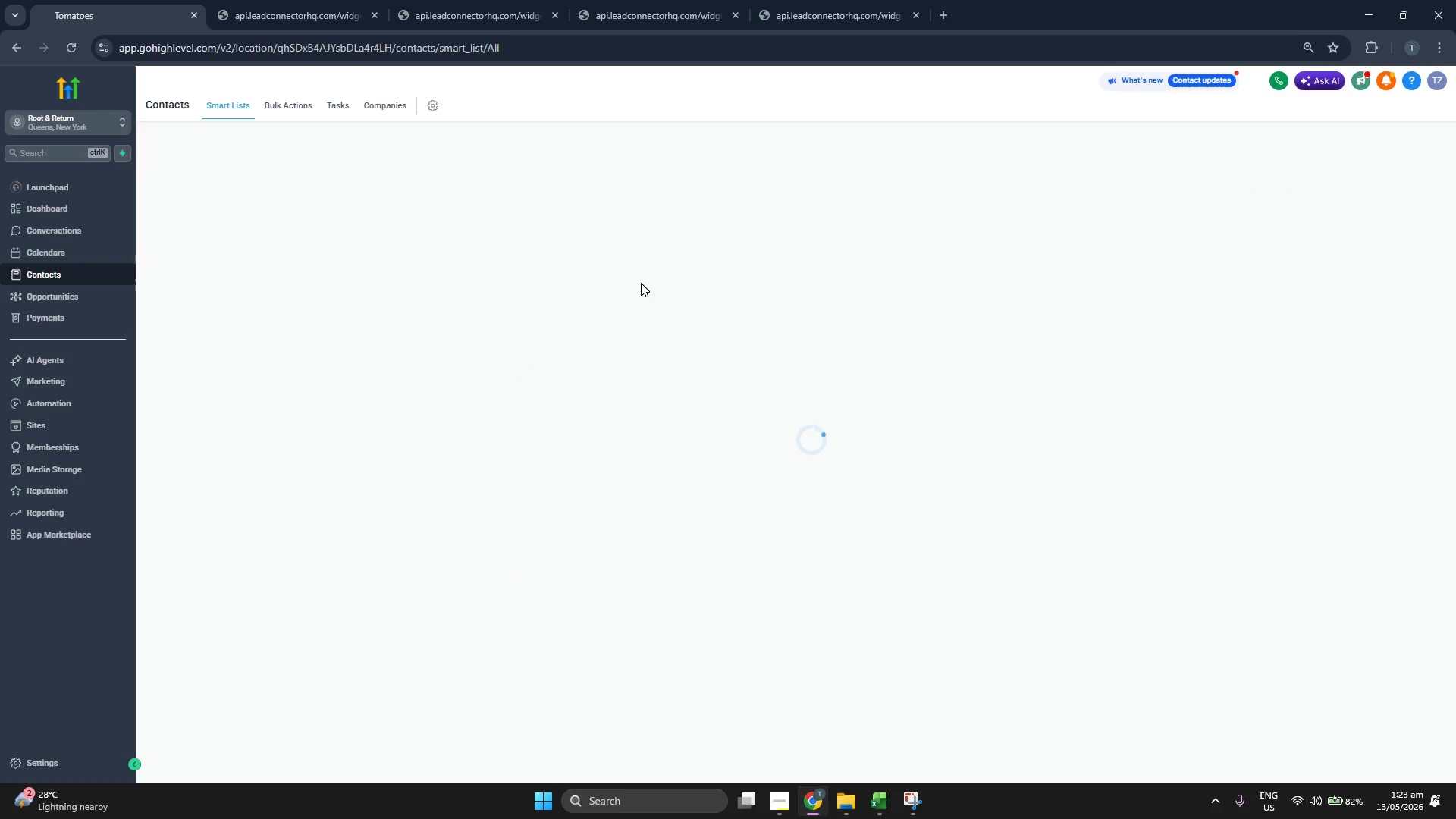 
scroll: coordinate [735, 406], scroll_direction: up, amount: 2.0
 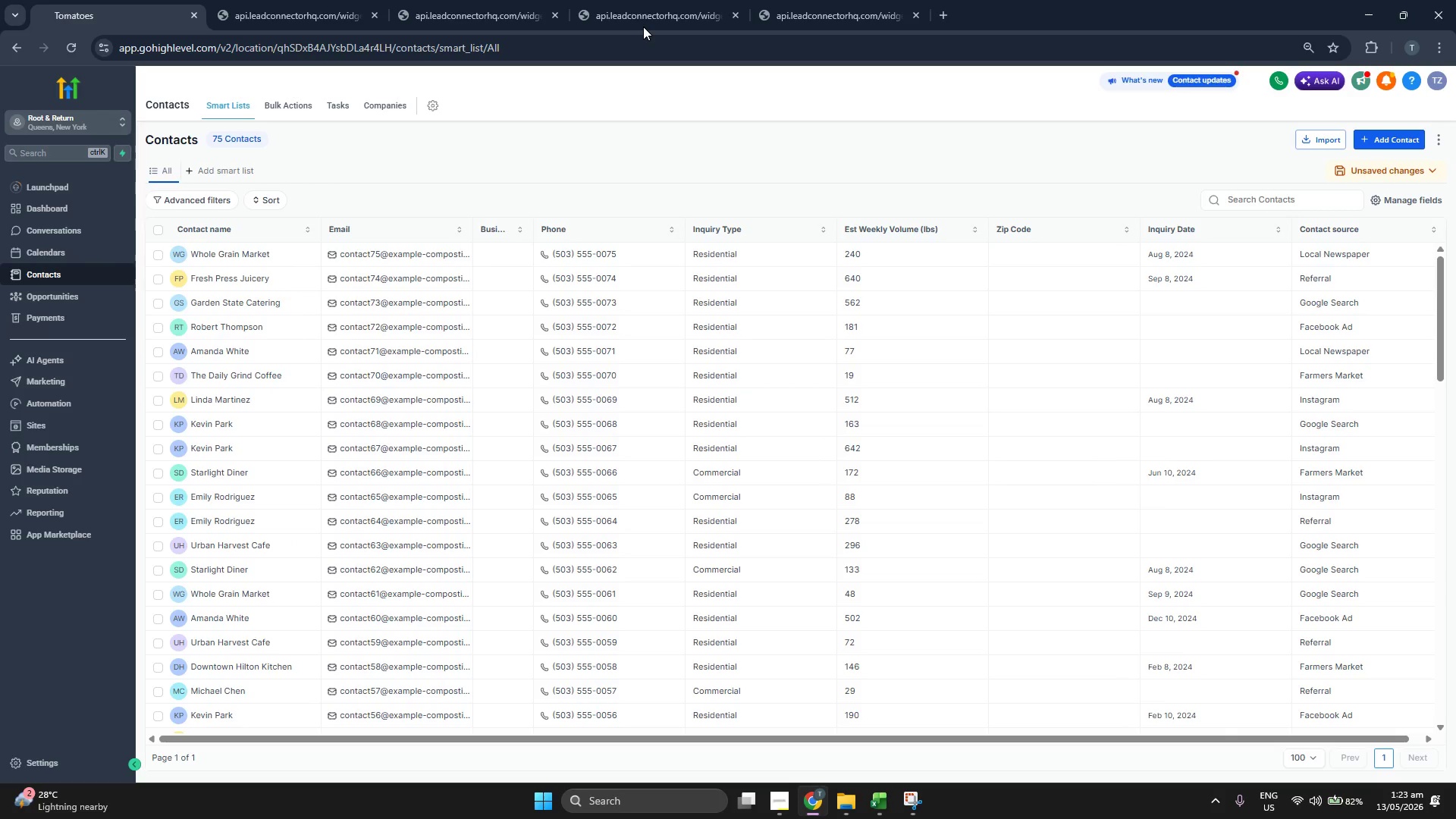 
left_click([643, 27])
 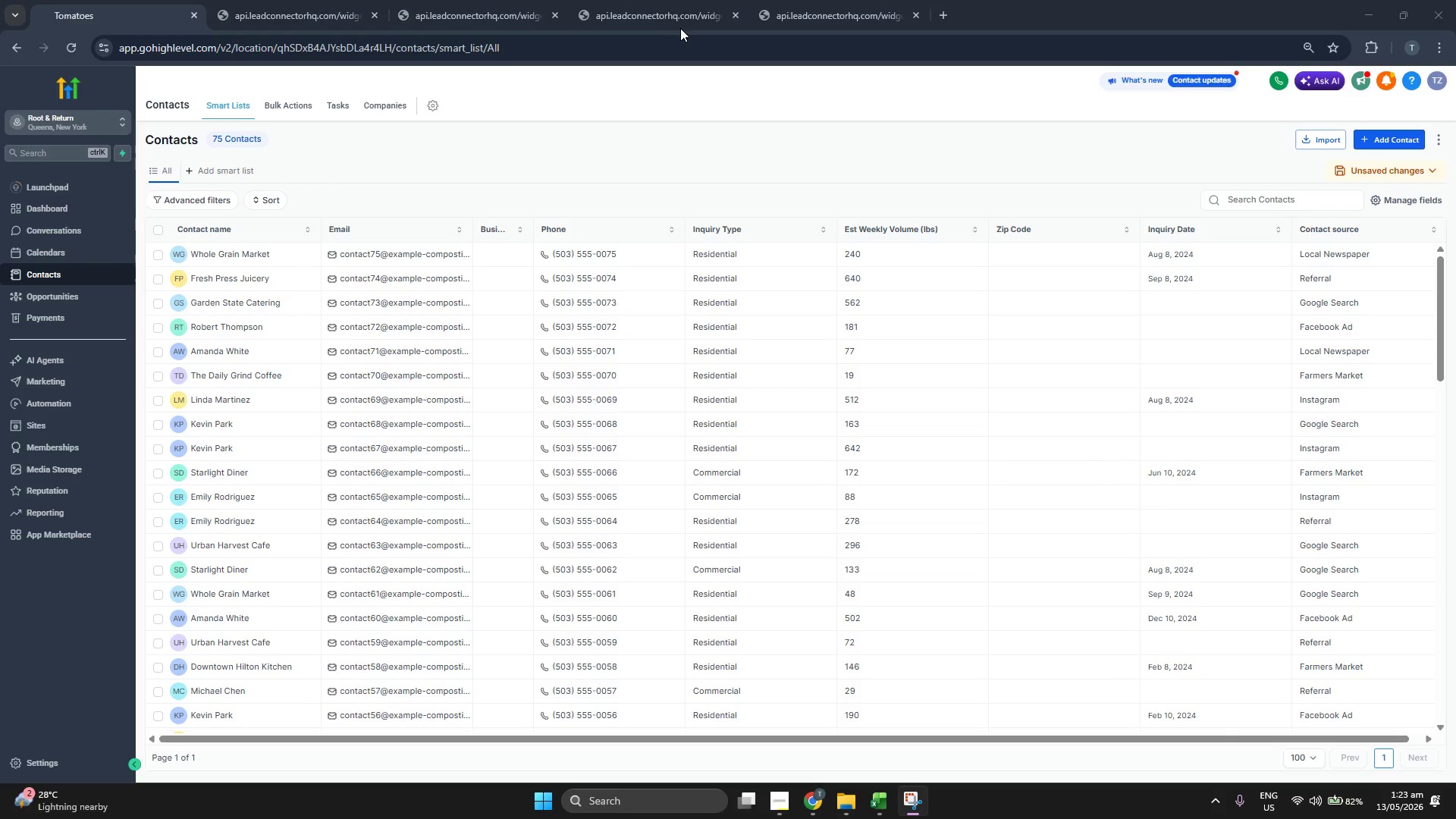 
left_click([680, 28])
 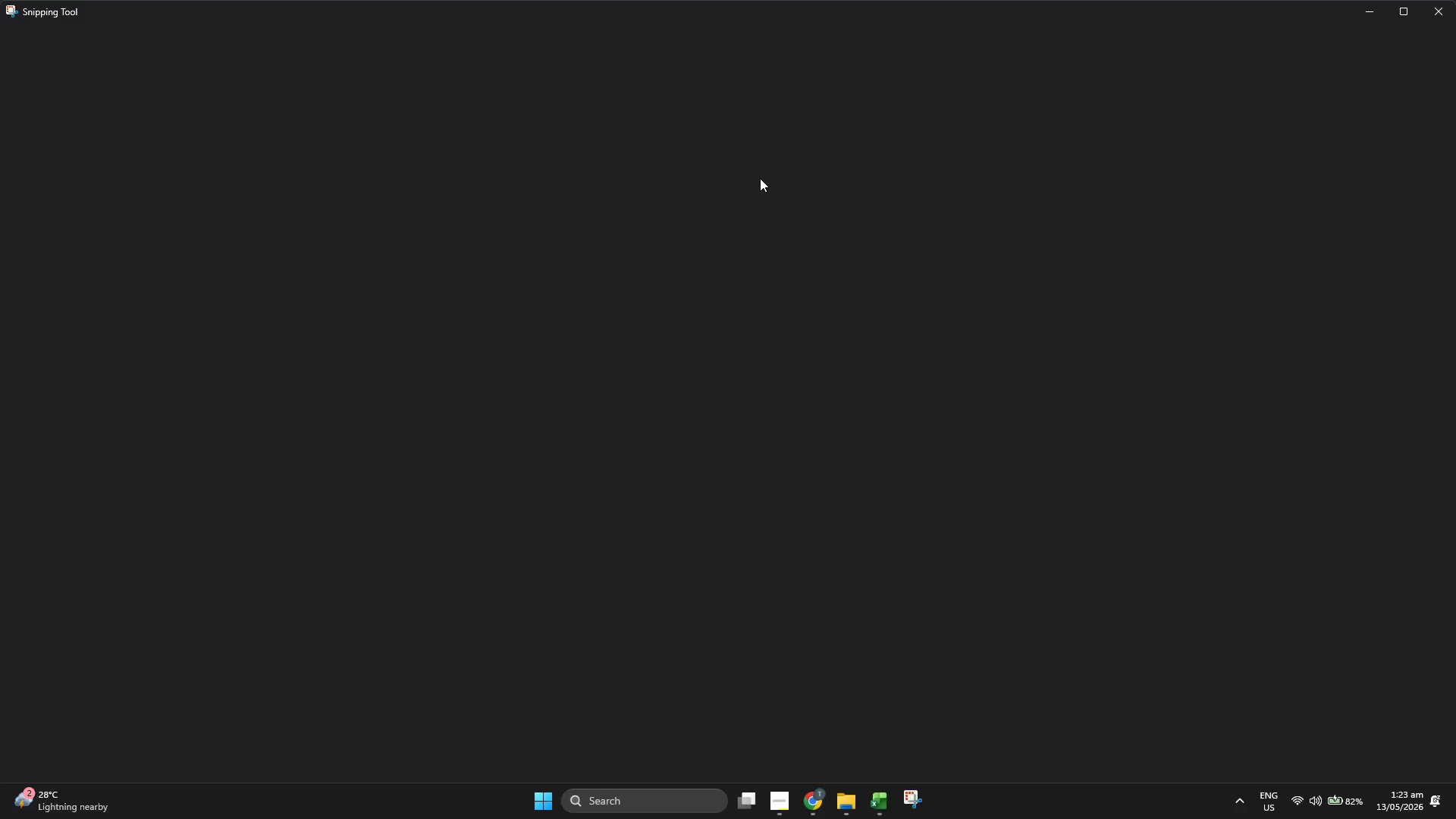 
left_click_drag(start_coordinate=[592, 11], to_coordinate=[672, 160])
 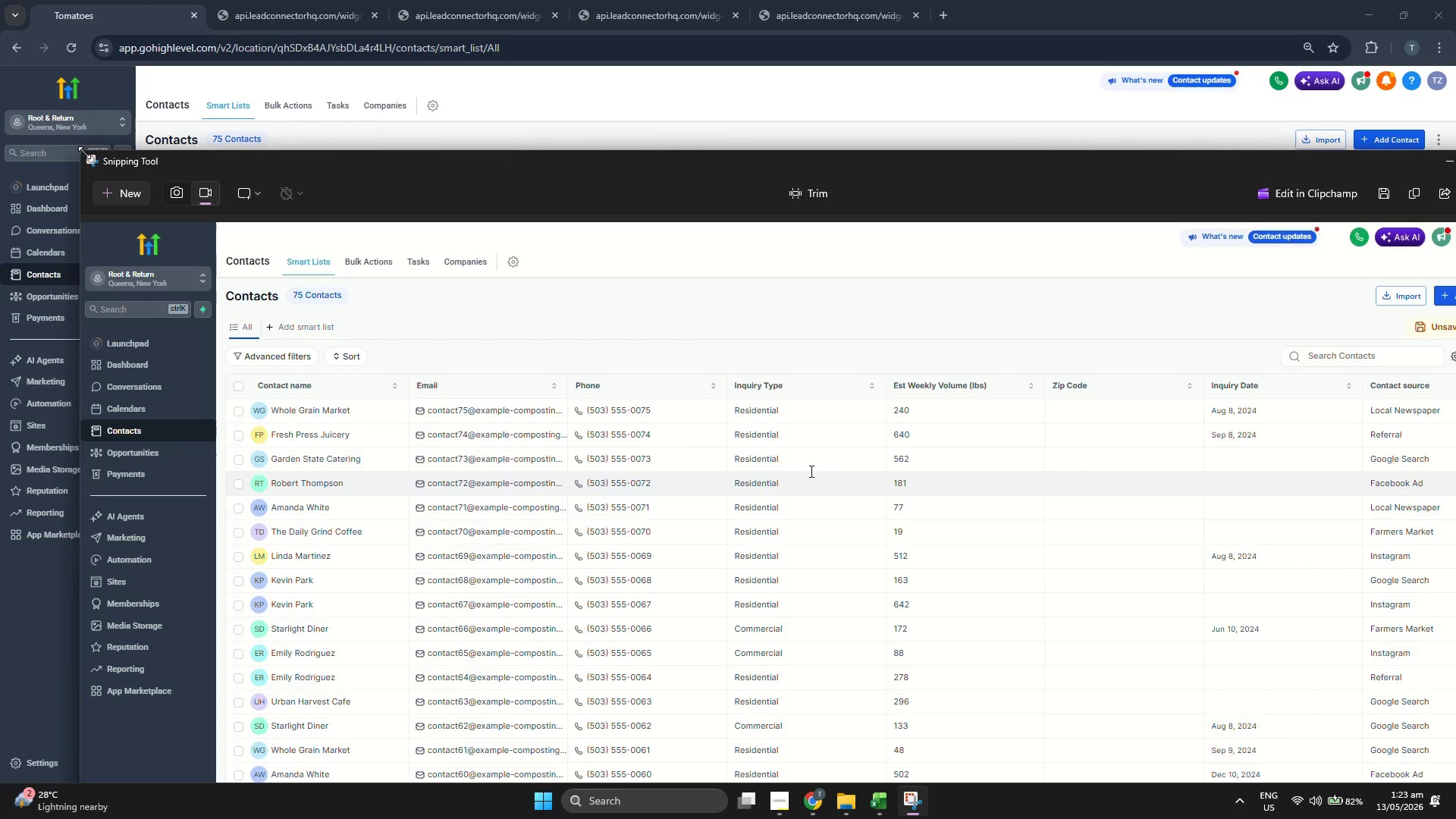 
left_click_drag(start_coordinate=[80, 151], to_coordinate=[689, 347])
 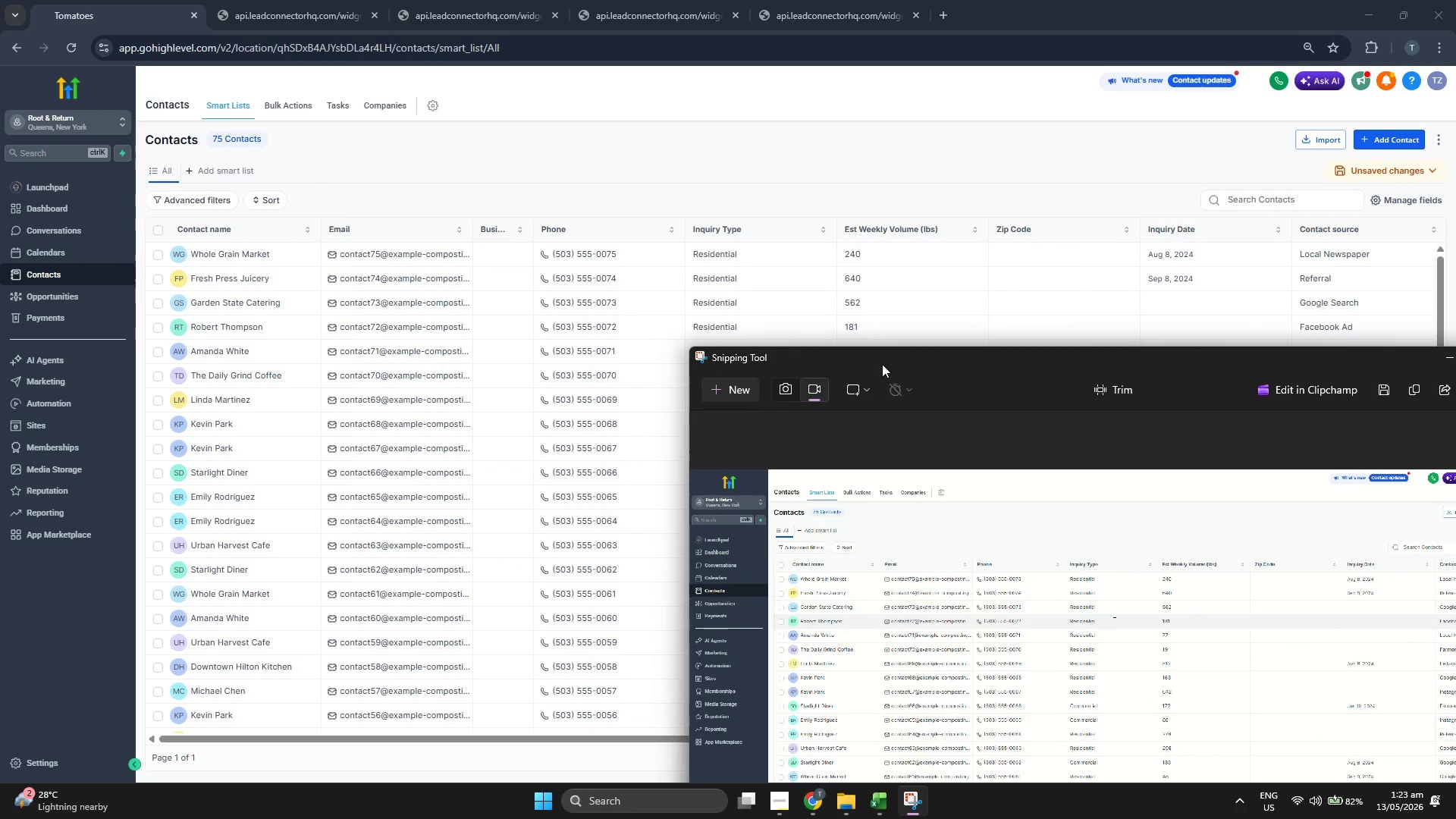 
left_click_drag(start_coordinate=[882, 364], to_coordinate=[466, 155])
 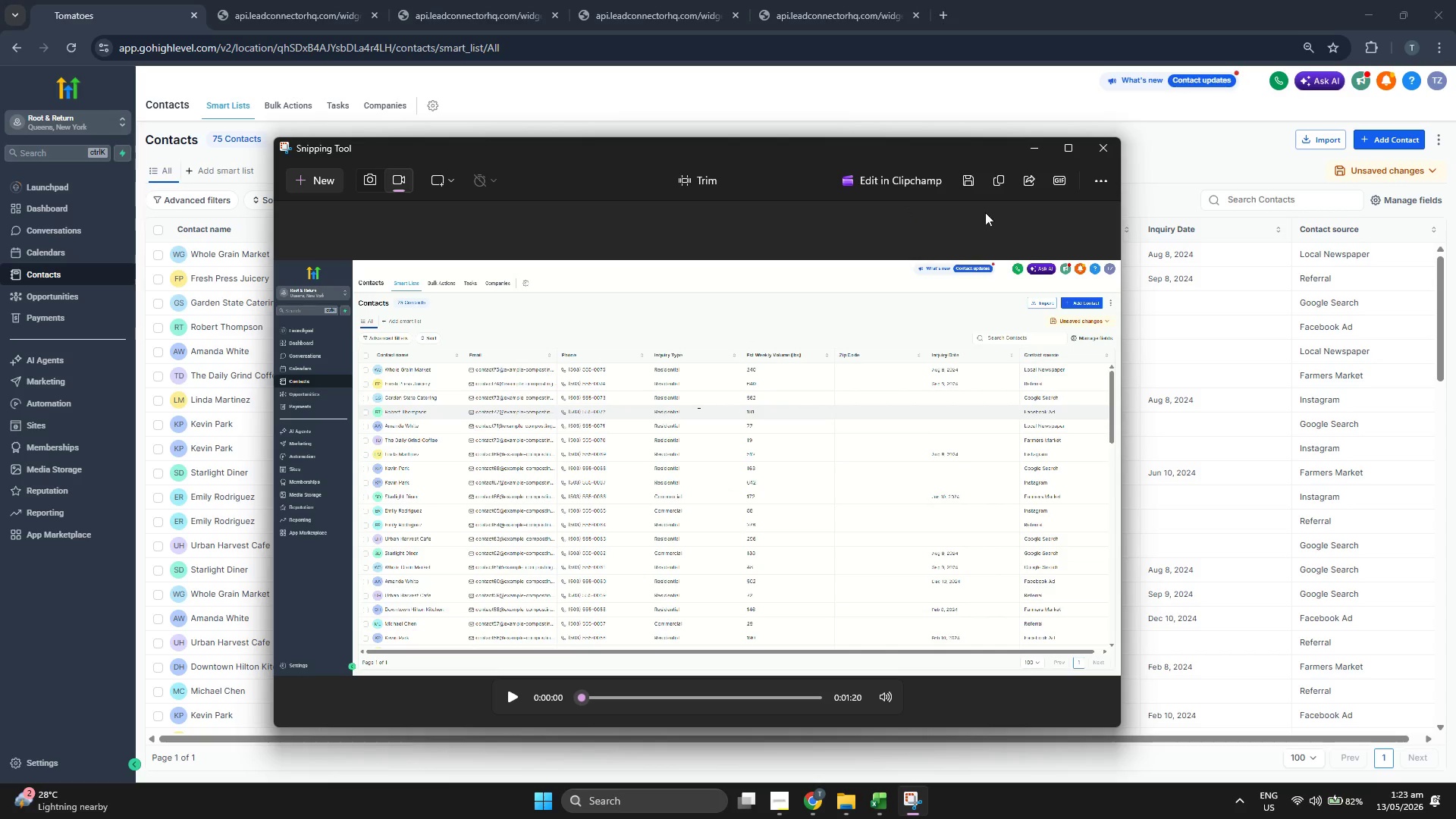 
left_click([971, 184])
 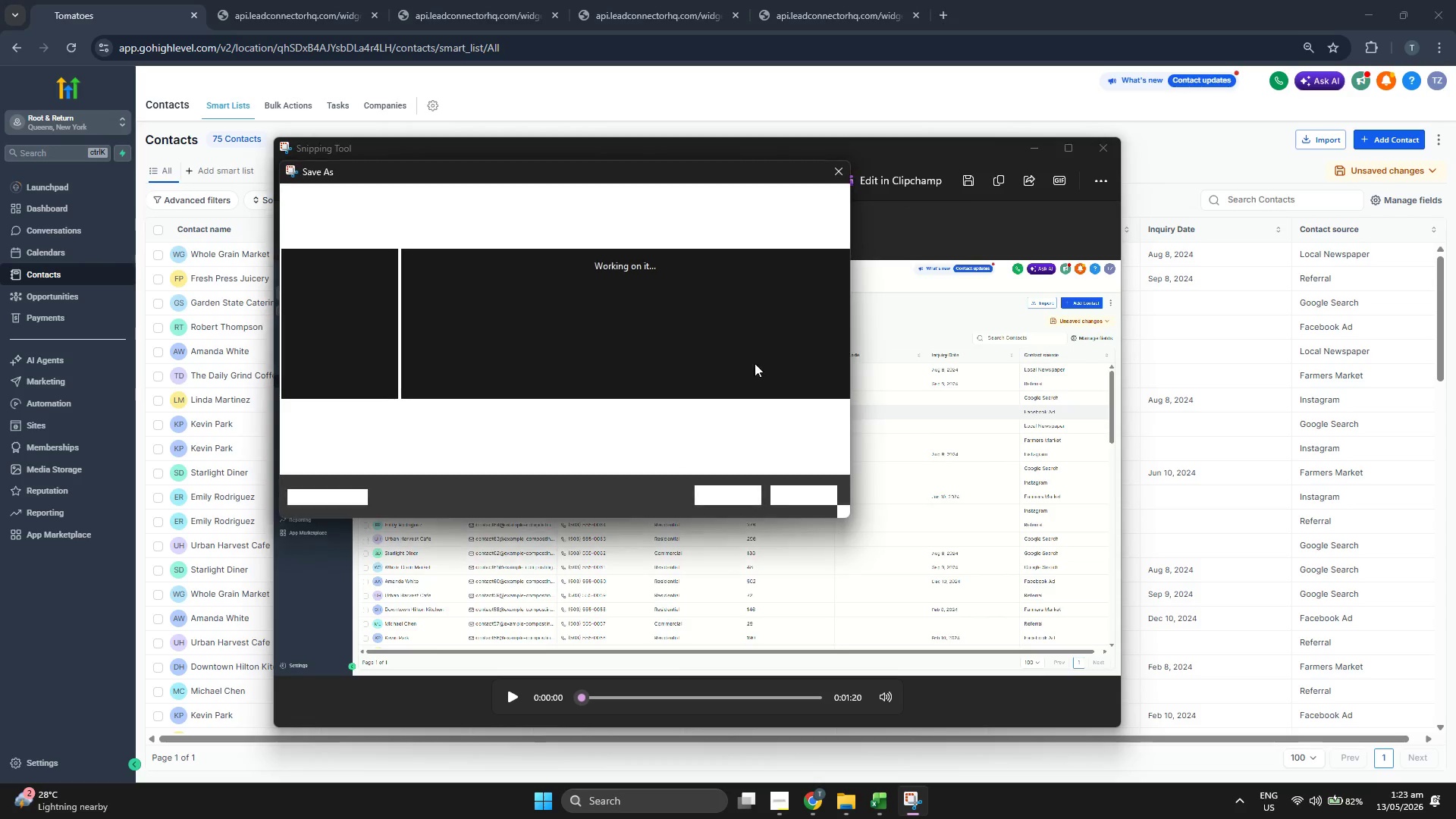 
left_click([815, 494])
 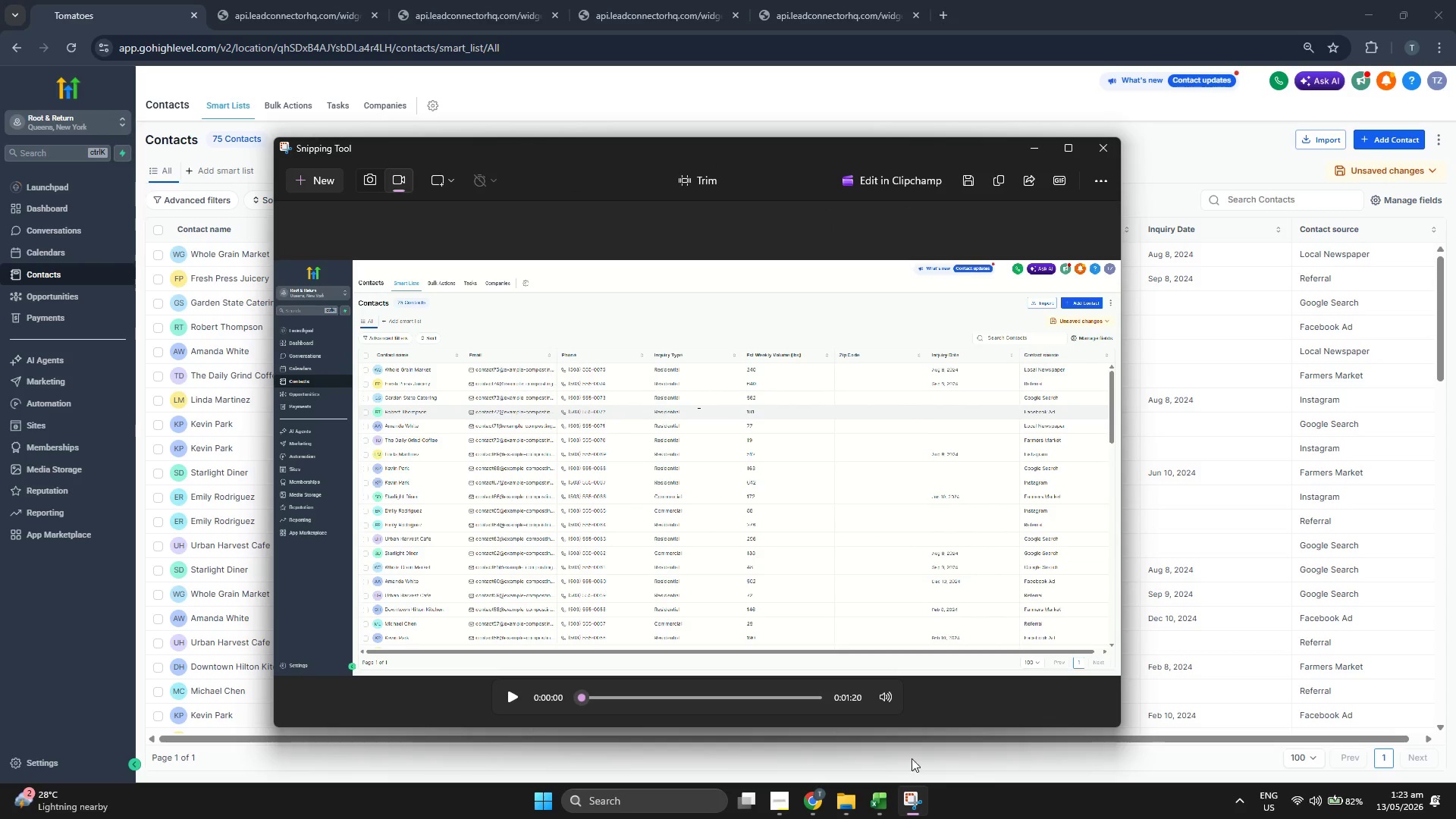 
left_click([1069, 760])